 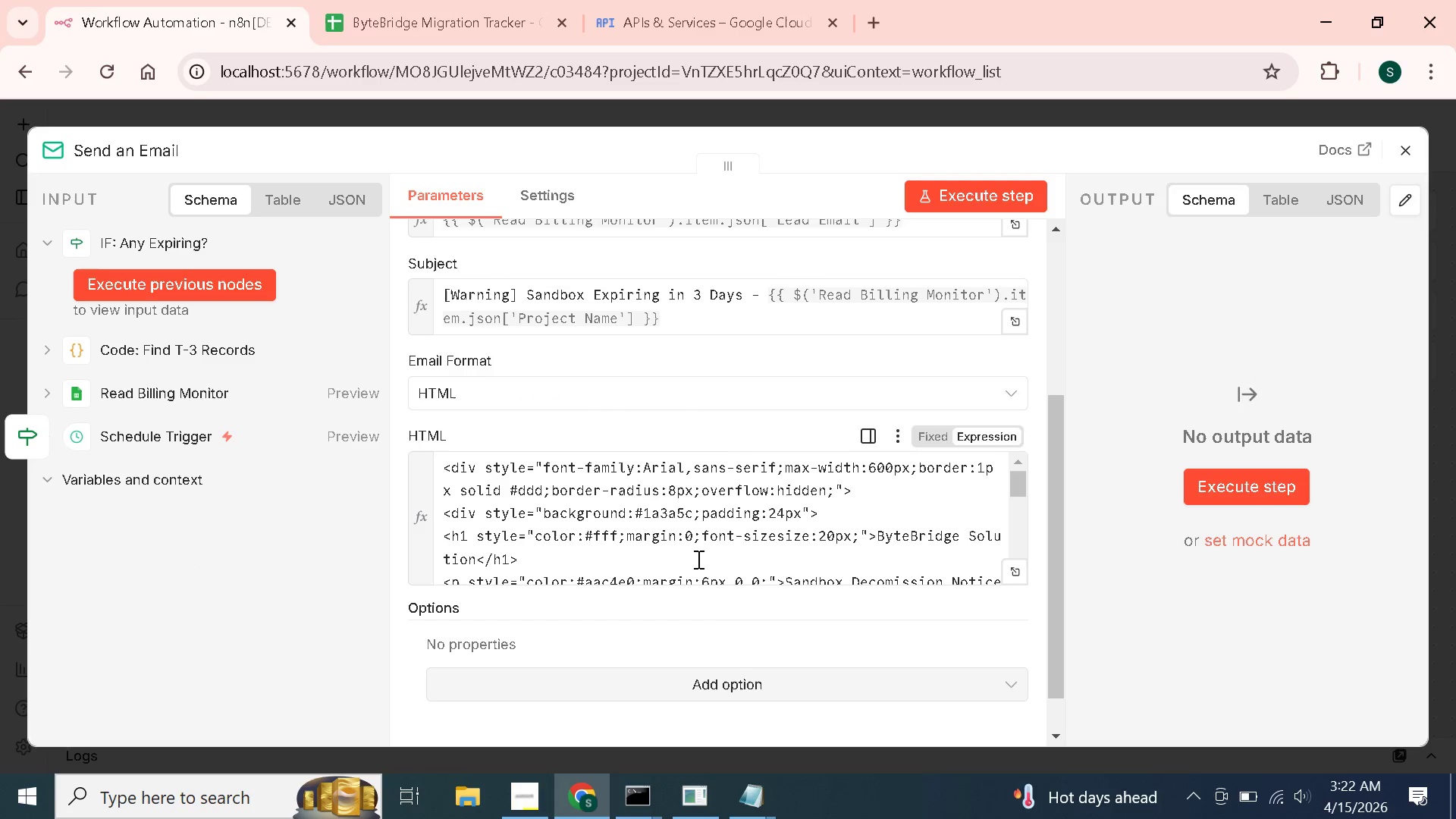 
scroll: coordinate [775, 557], scroll_direction: down, amount: 6.0
 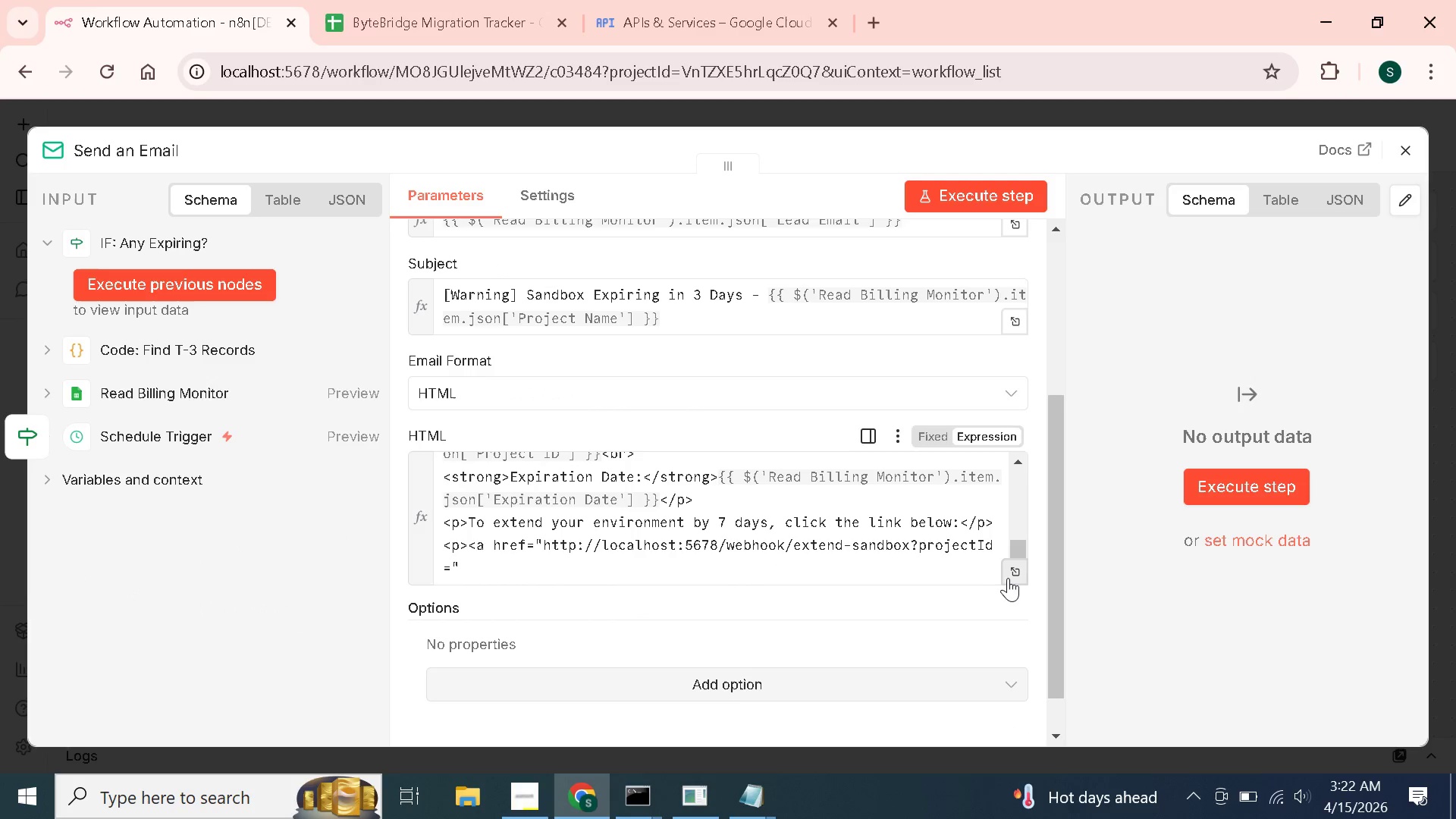 
left_click([1011, 576])
 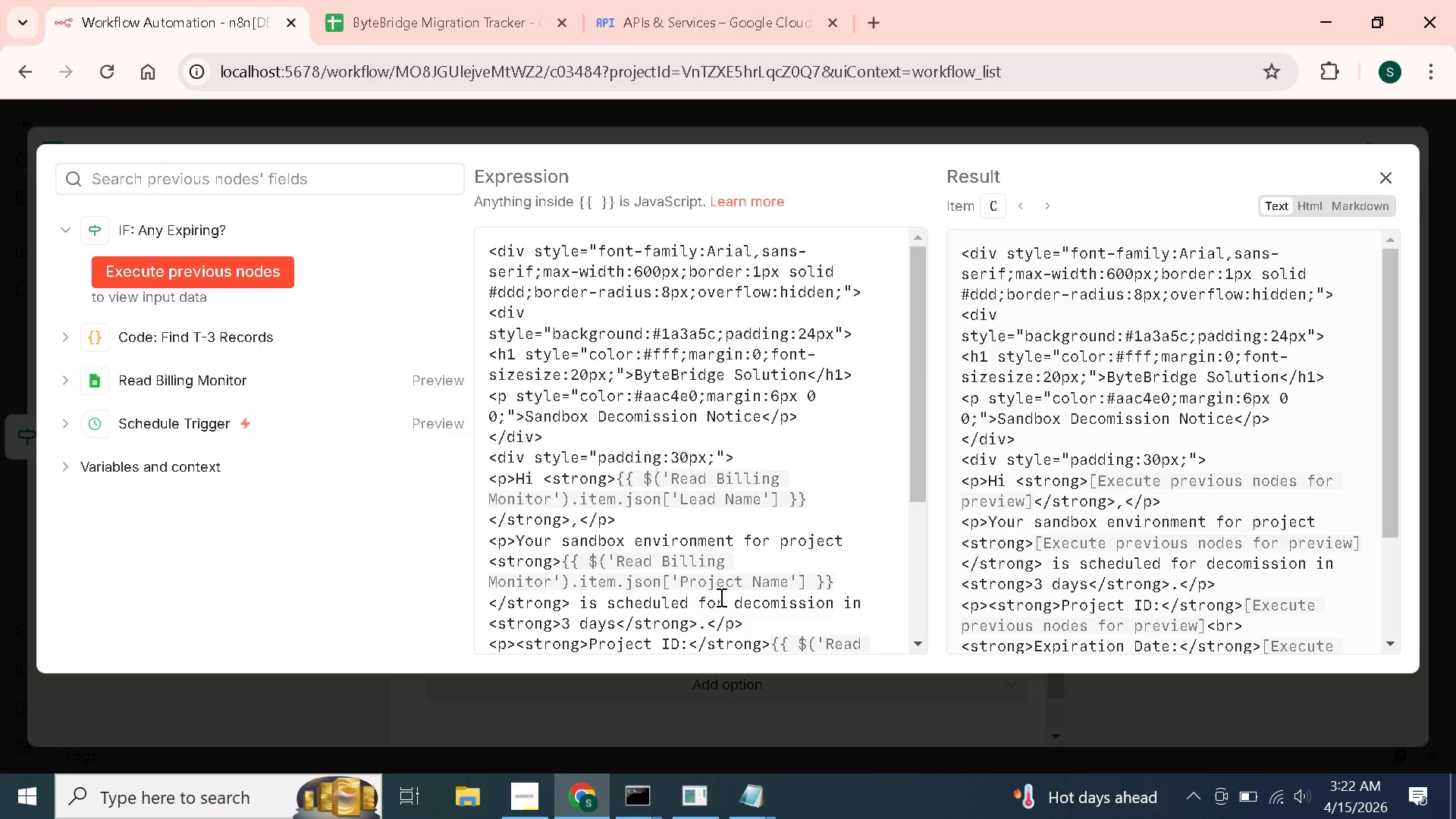 
scroll: coordinate [723, 584], scroll_direction: down, amount: 8.0
 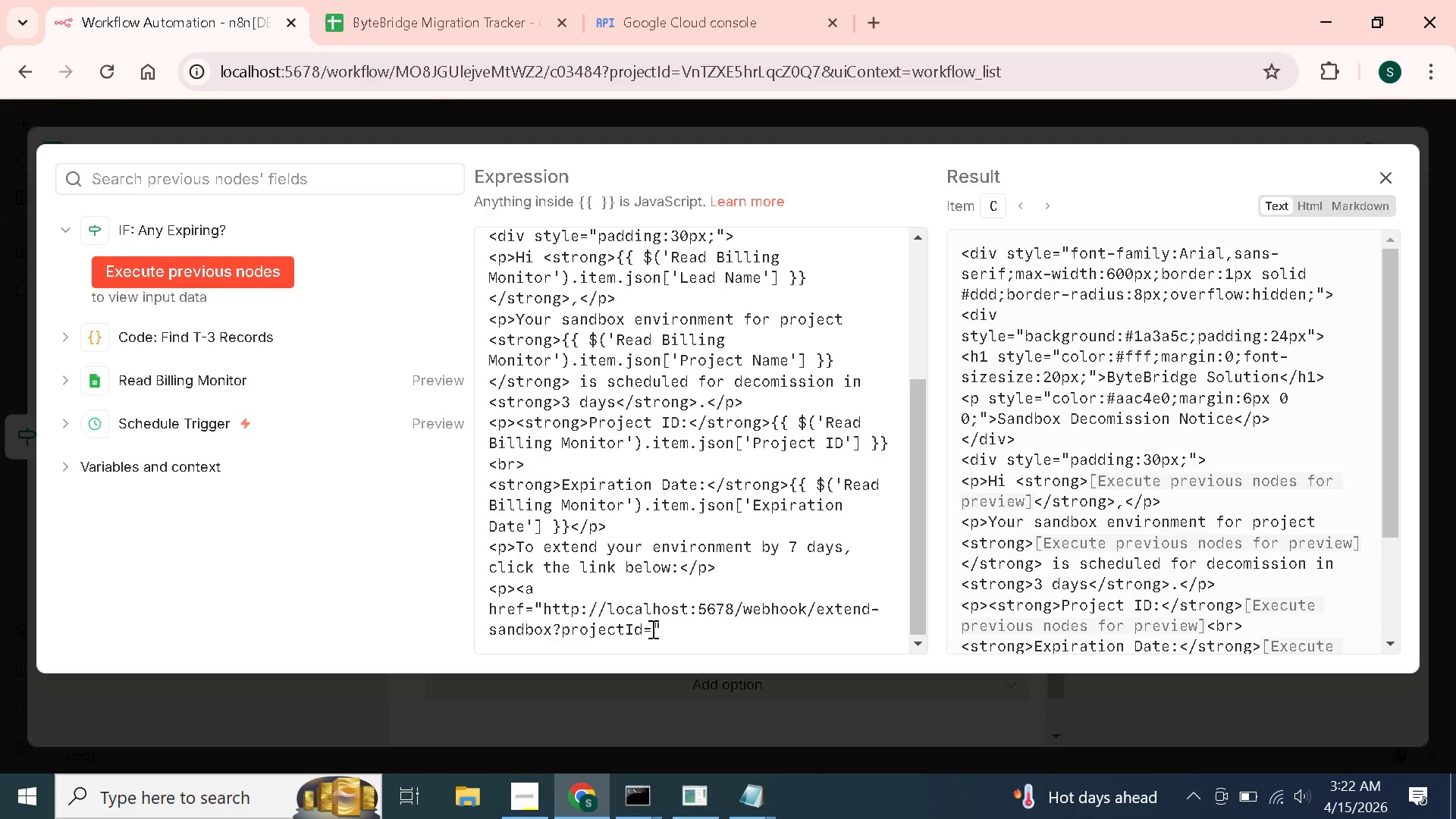 
wait(8.93)
 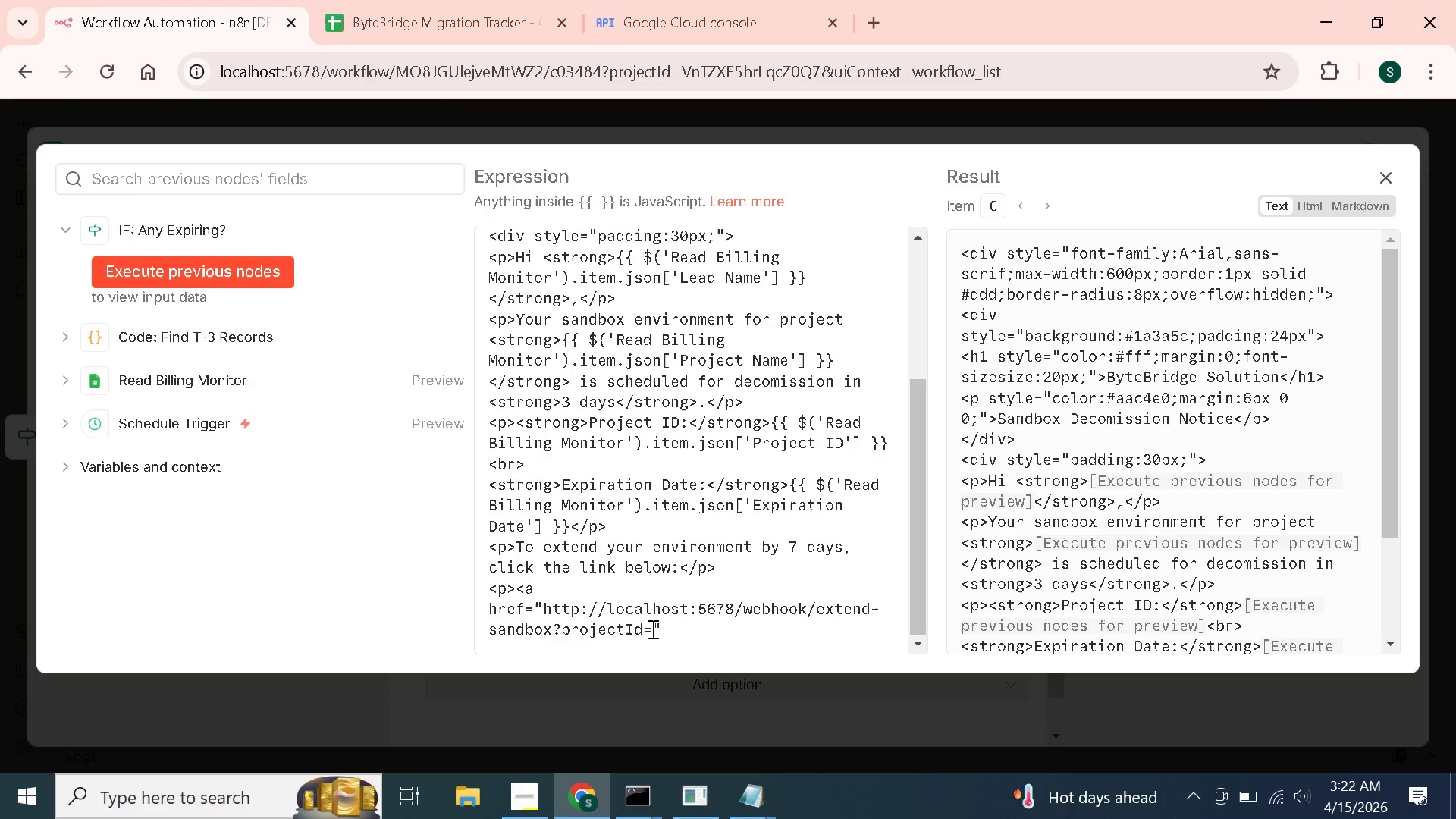 
left_click([63, 378])
 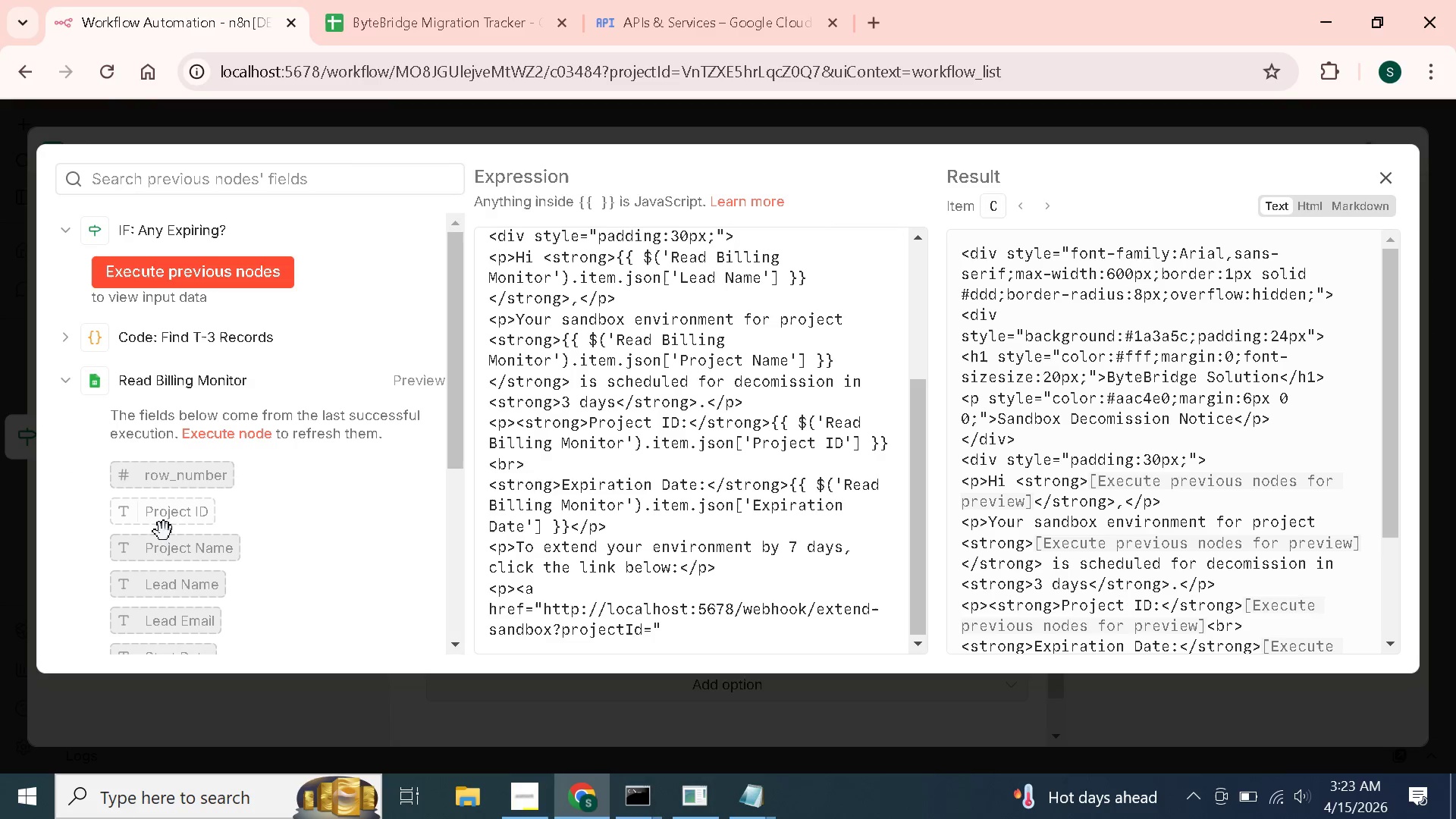 
left_click_drag(start_coordinate=[169, 517], to_coordinate=[651, 639])
 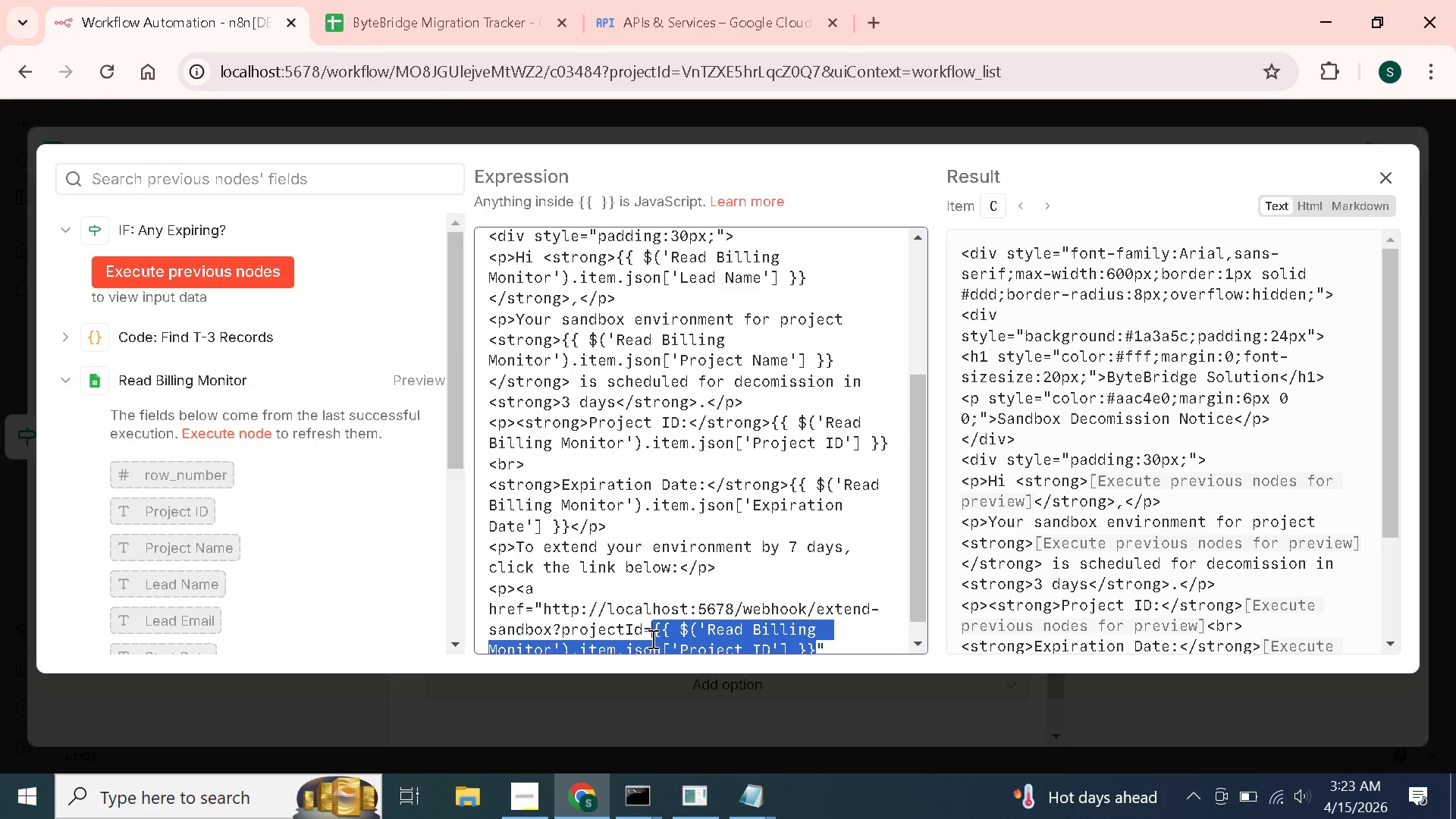 
scroll: coordinate [745, 566], scroll_direction: down, amount: 5.0
 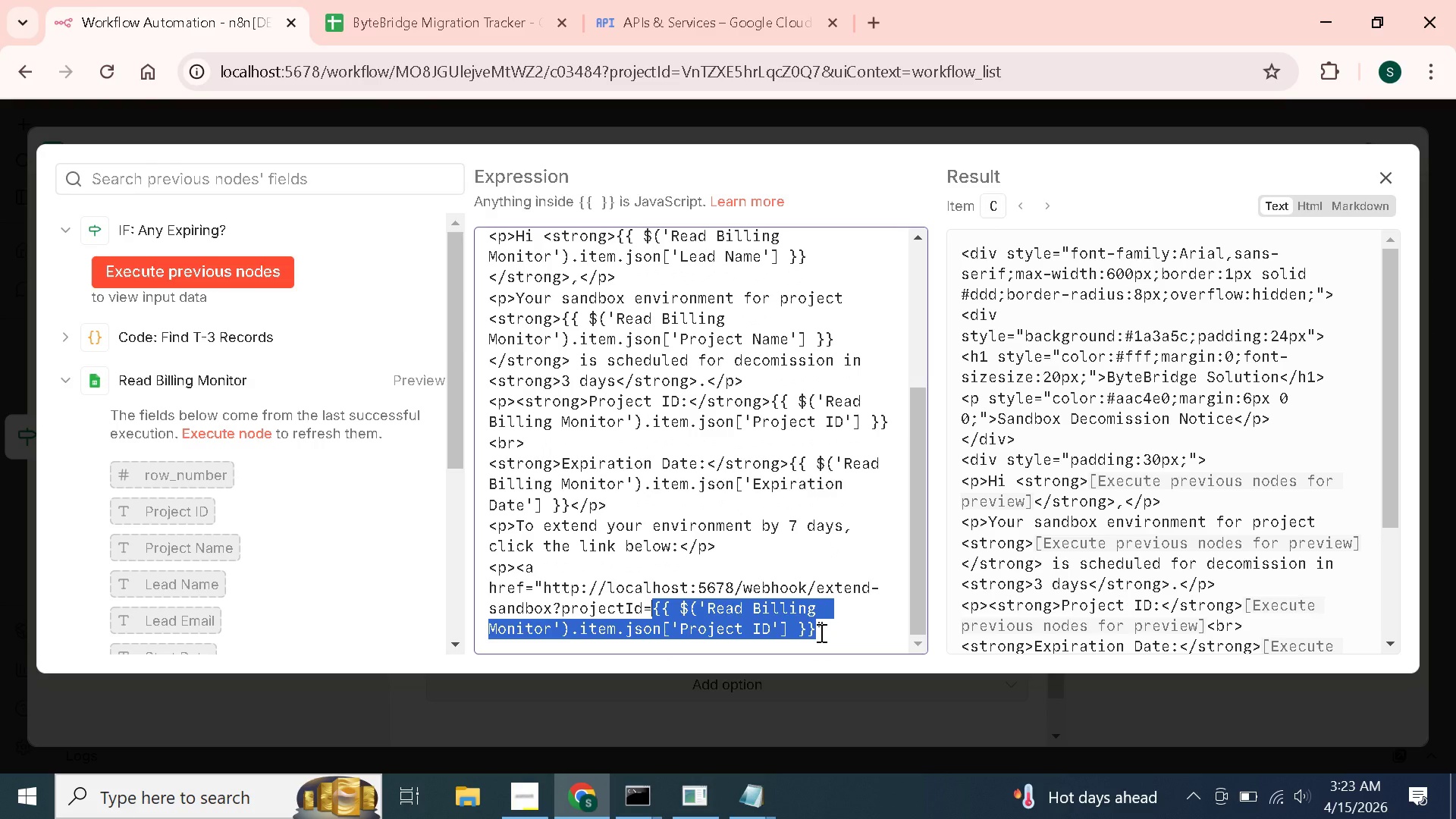 
left_click([820, 632])
 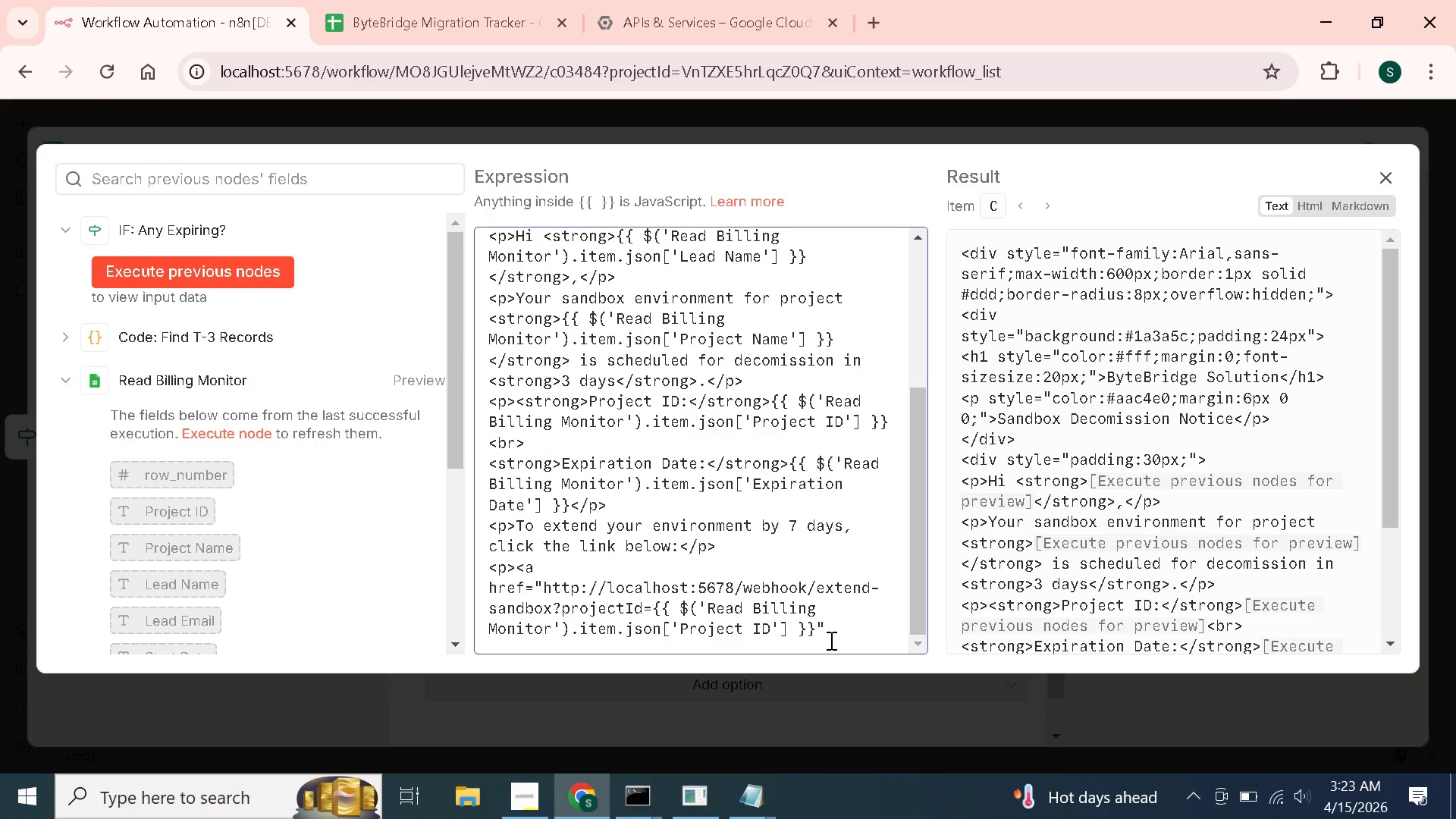 
key(ArrowRight)
 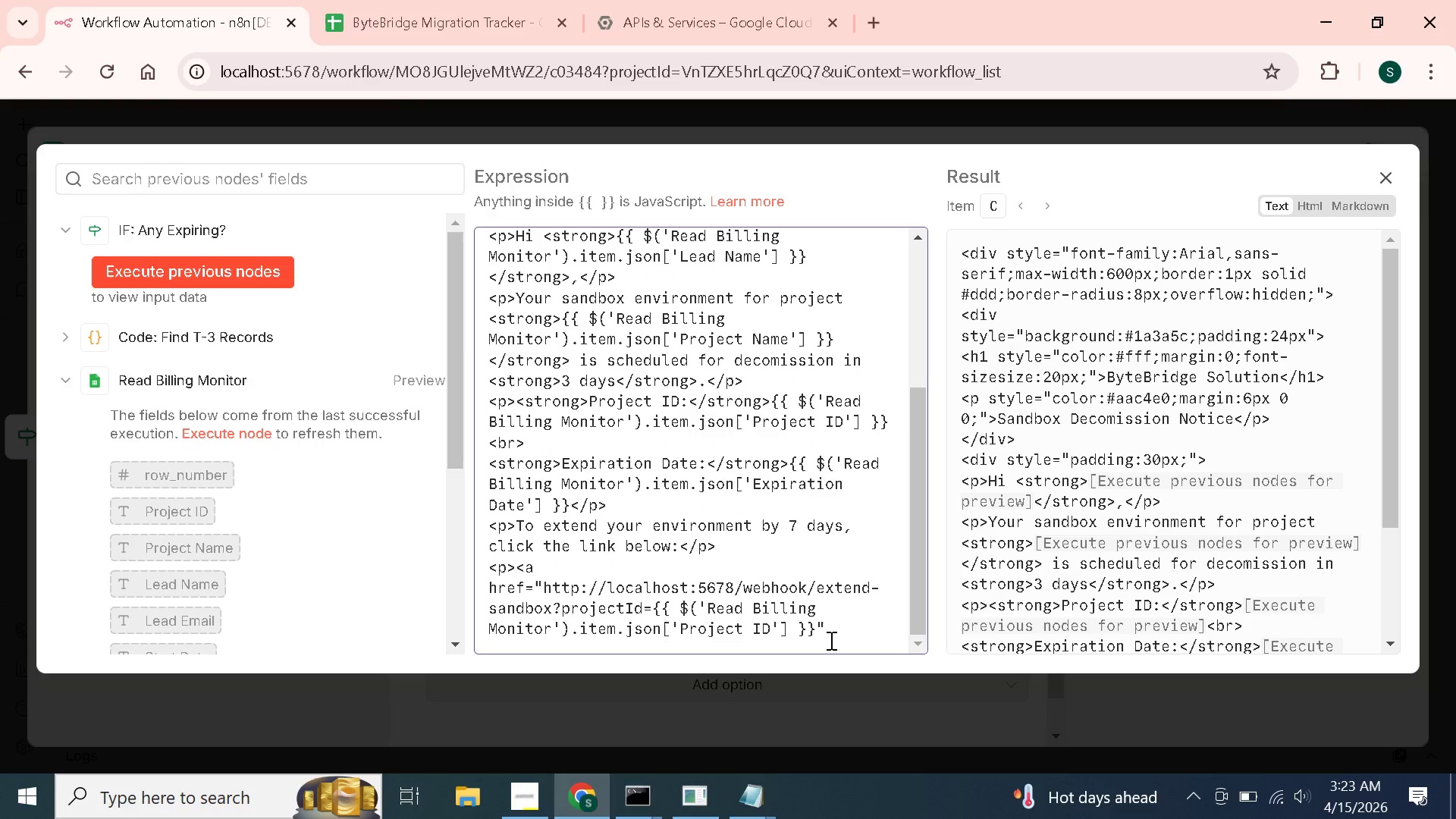 
type( style="background:#1a3a5c;color:#fff;padding:10px 20px;border-radius:4px;text-decoration:none;)
 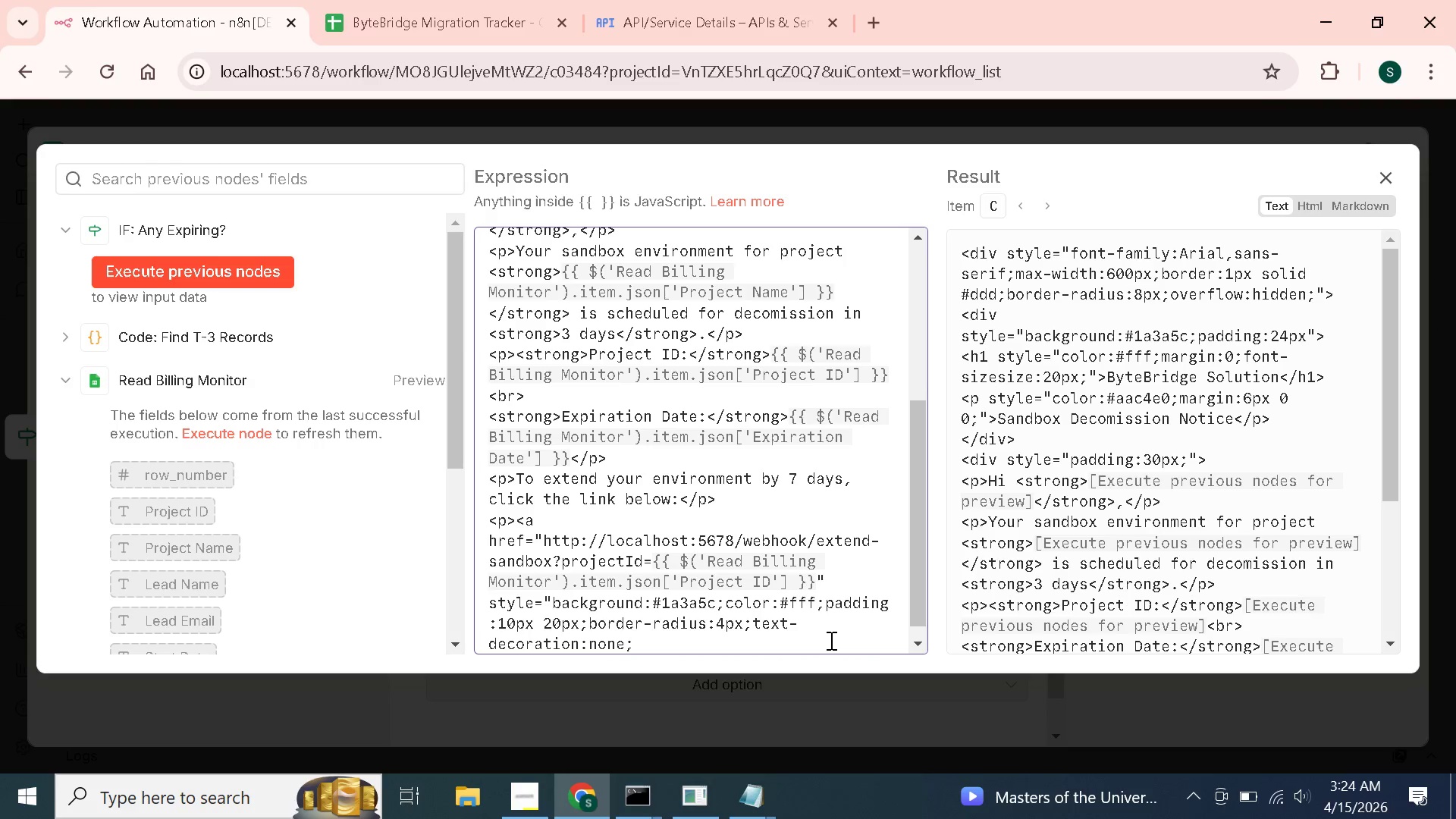 
key(ArrowRight)
 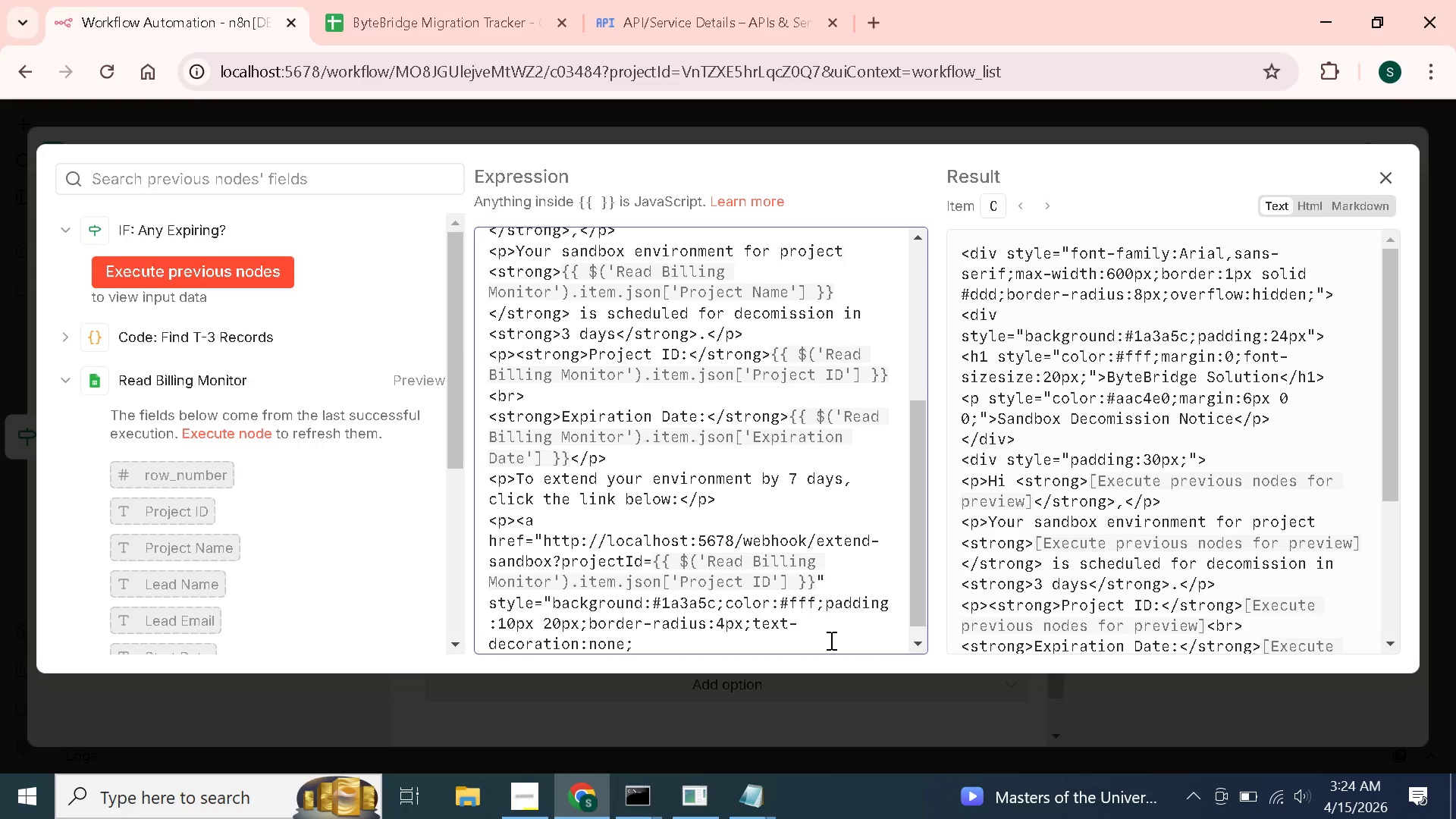 
key(Shift+Quote)
 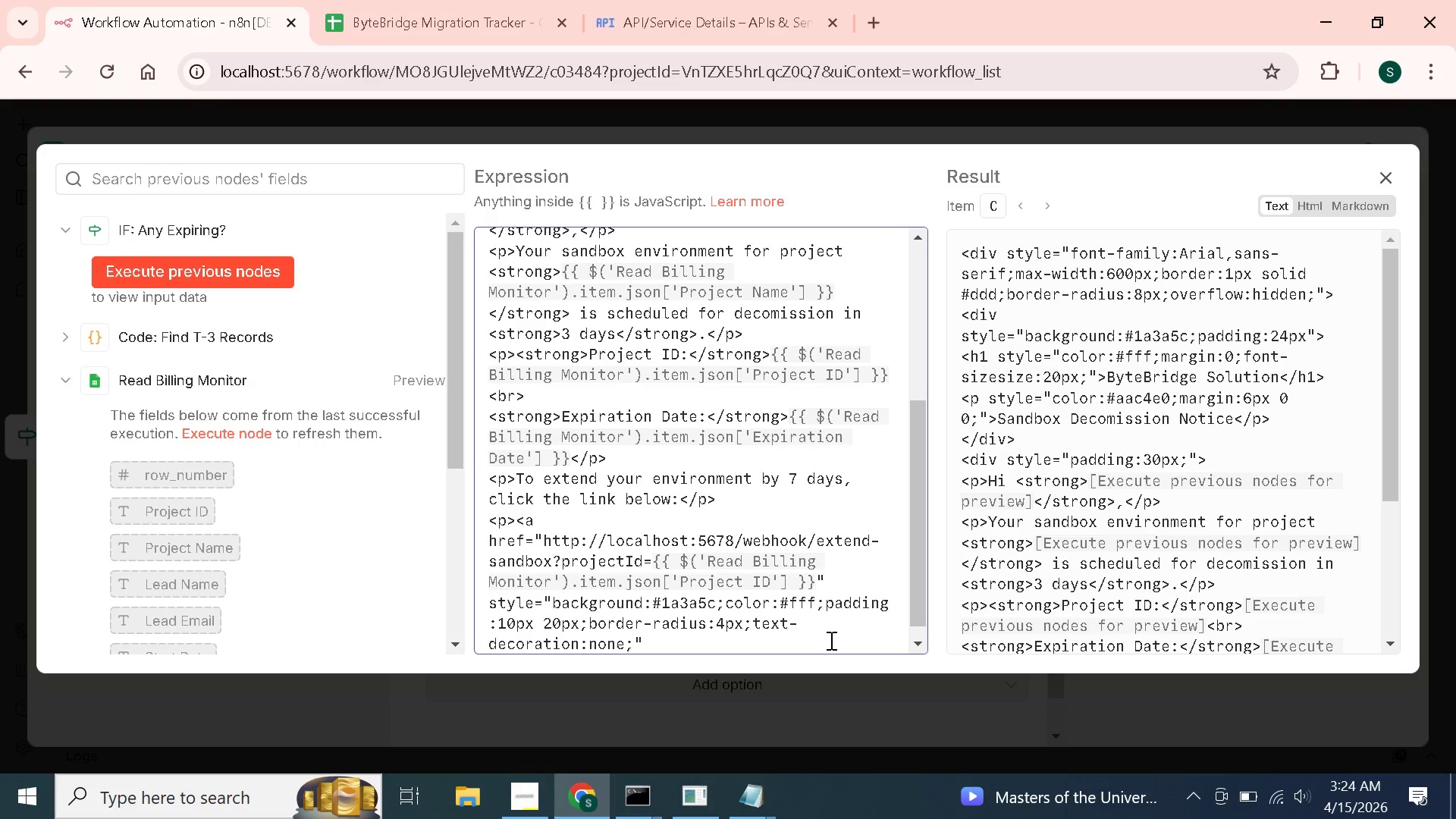 
key(Shift+Period)
 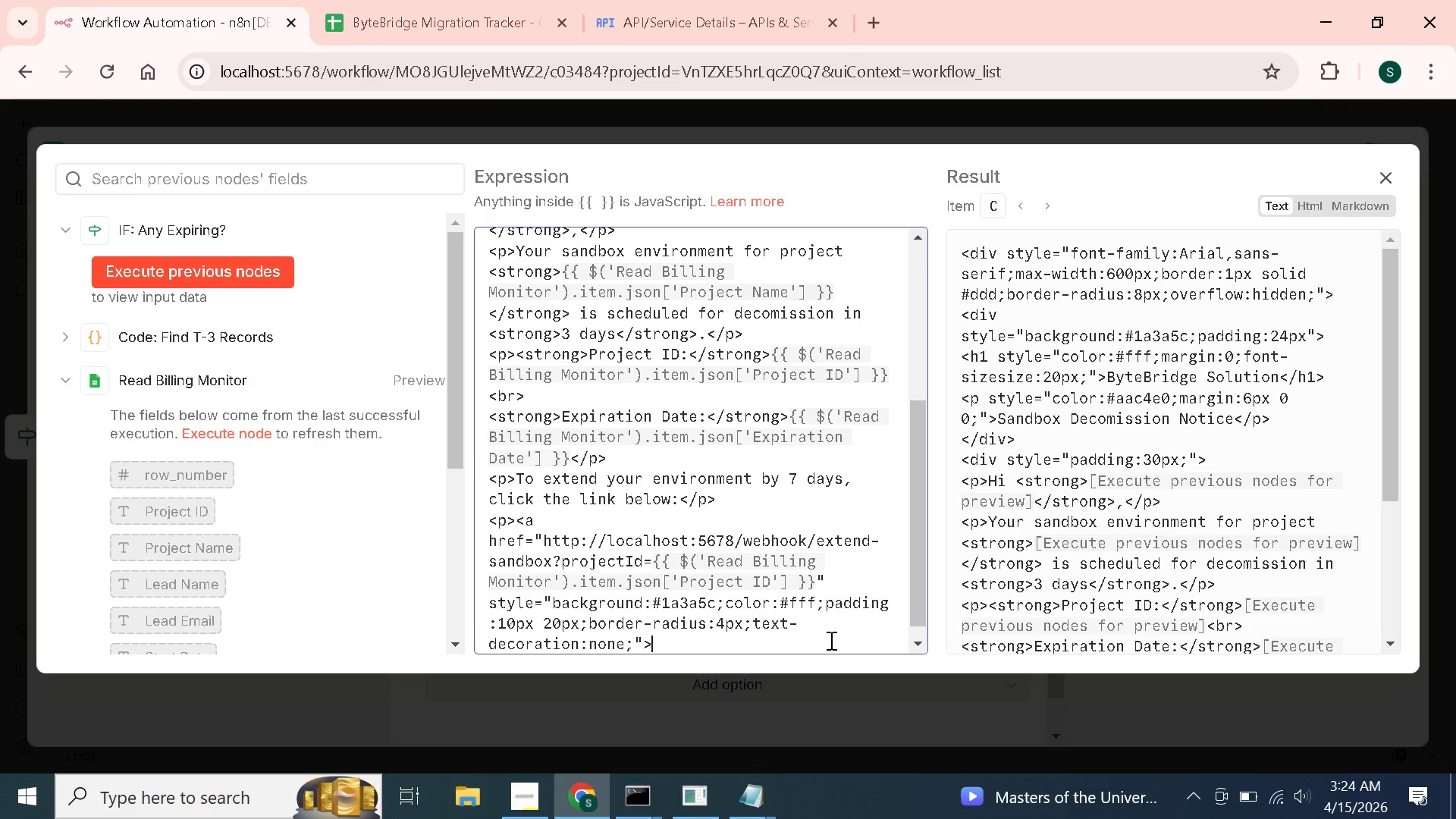 
hold_key(key=ShiftLeft, duration=1.25)
 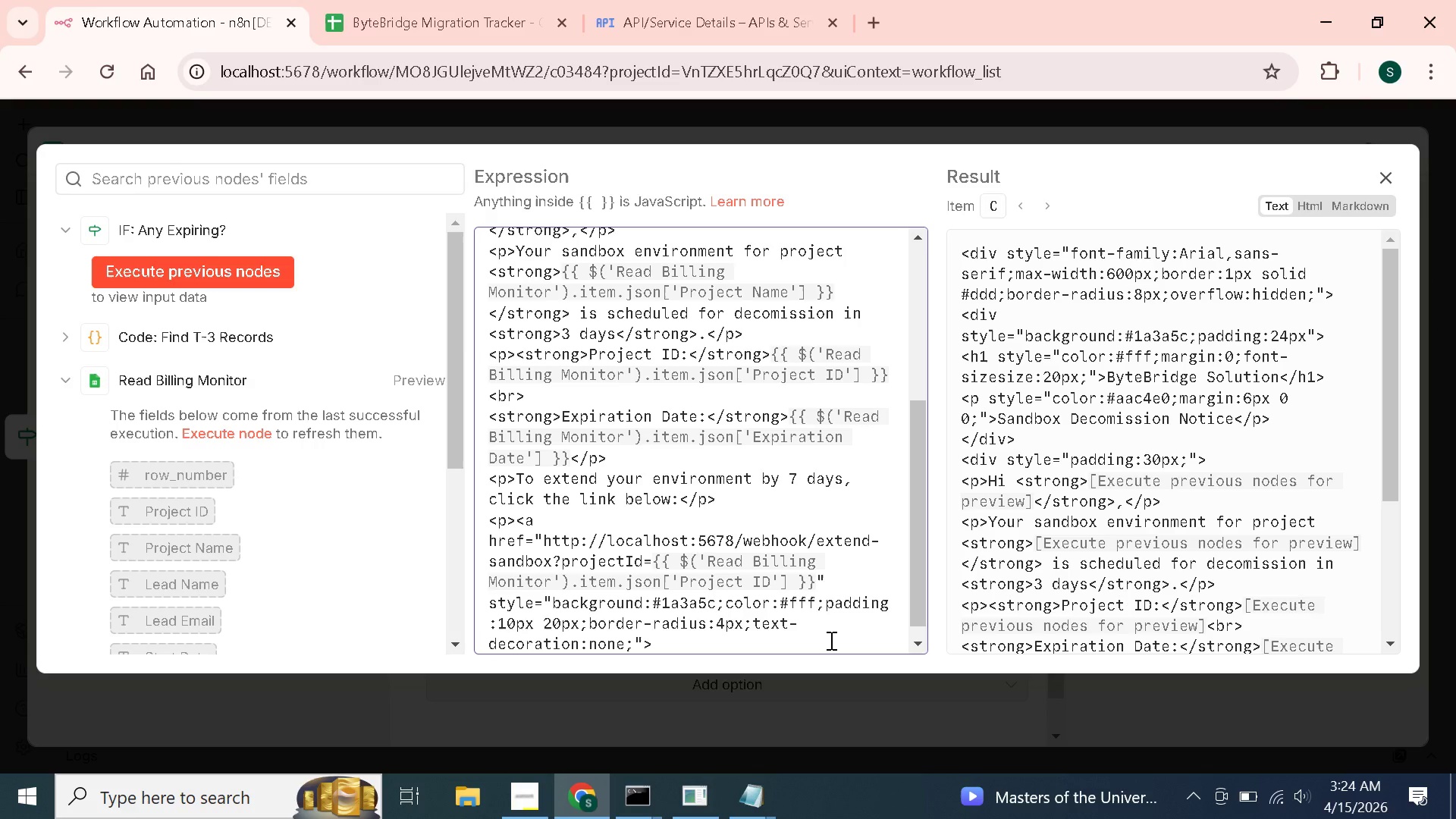 
type(Extend My Sandbox</a></p>)
 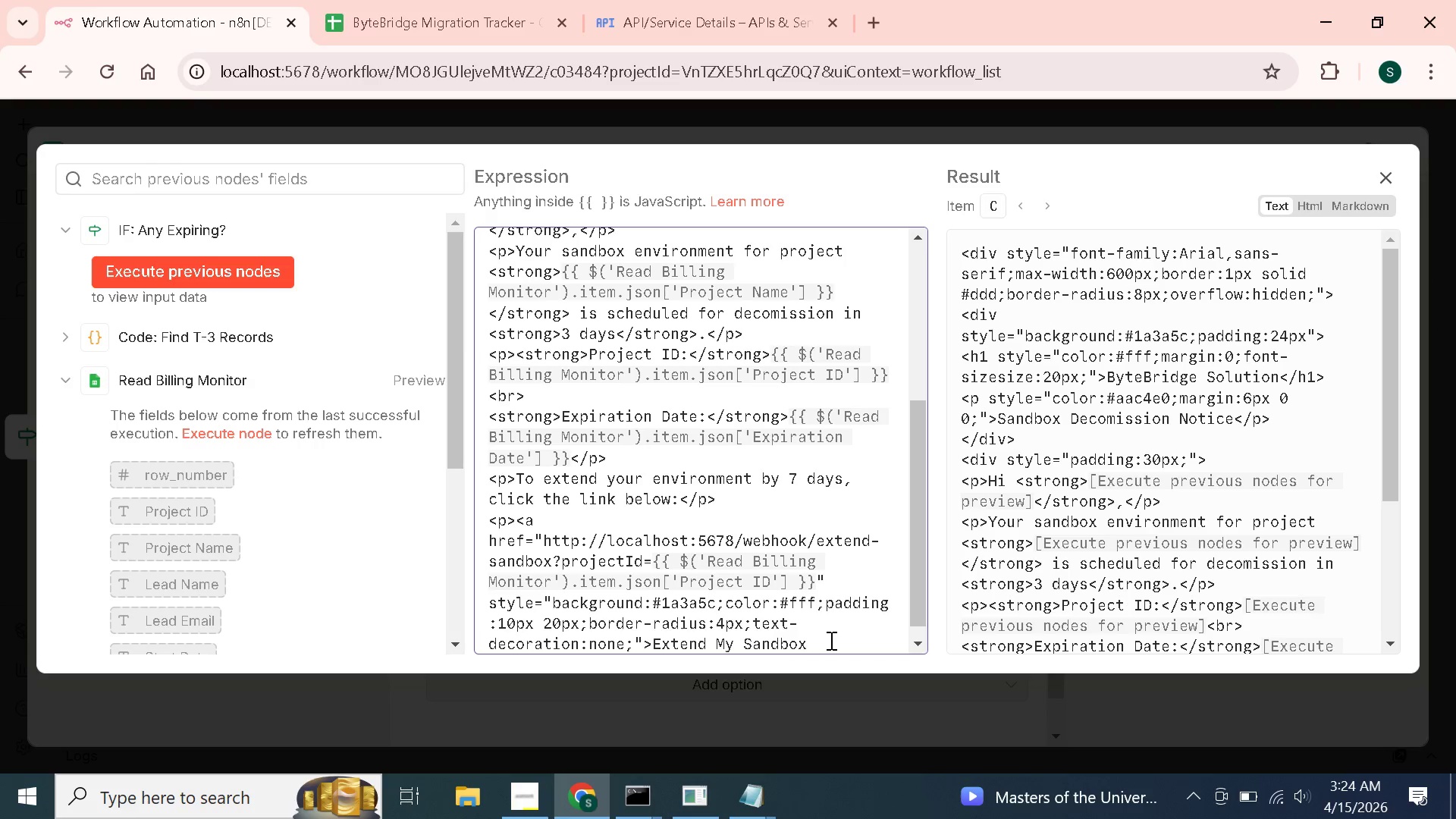 
wait(9.58)
 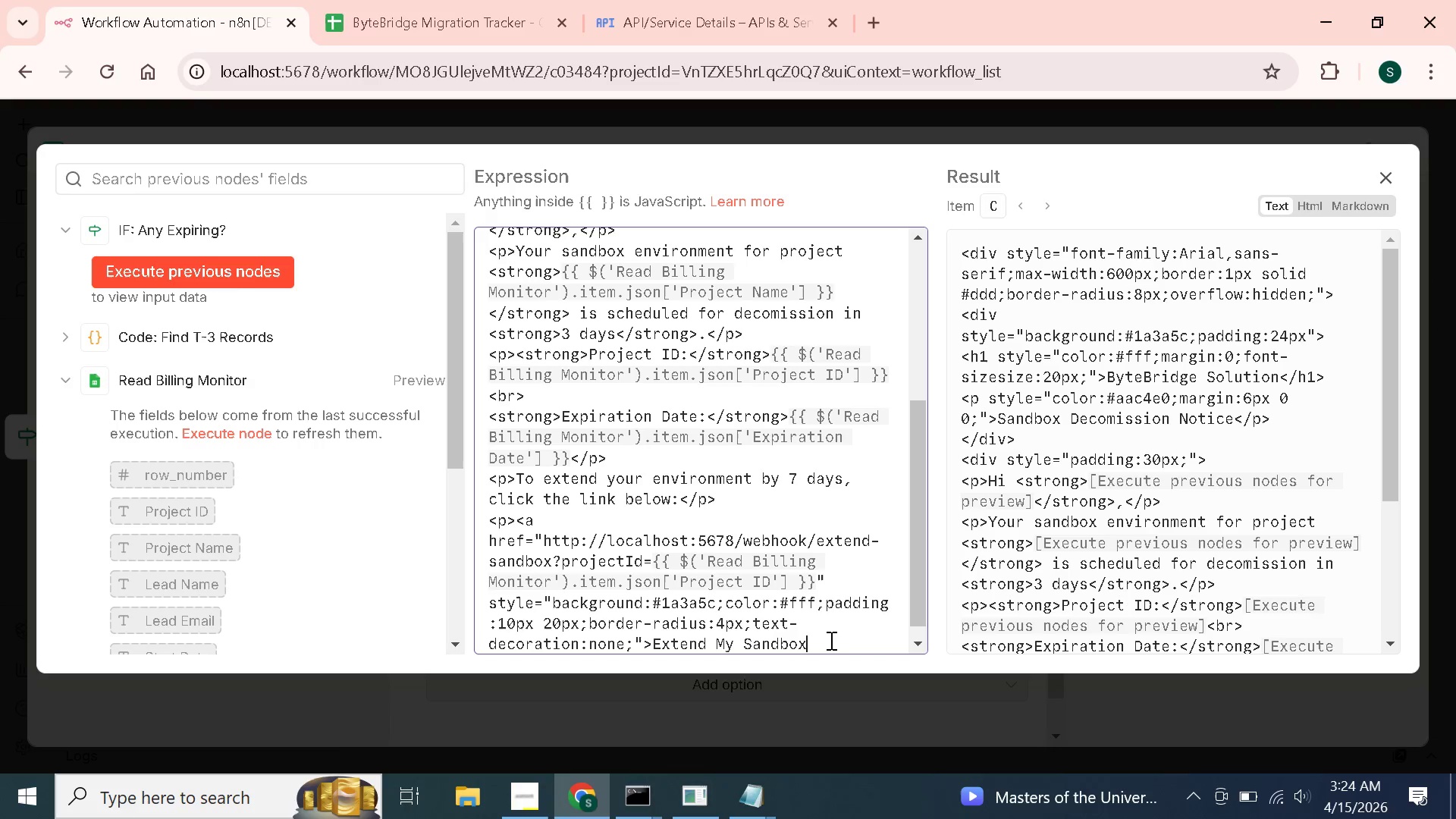 
scroll: coordinate [824, 571], scroll_direction: down, amount: 5.0
 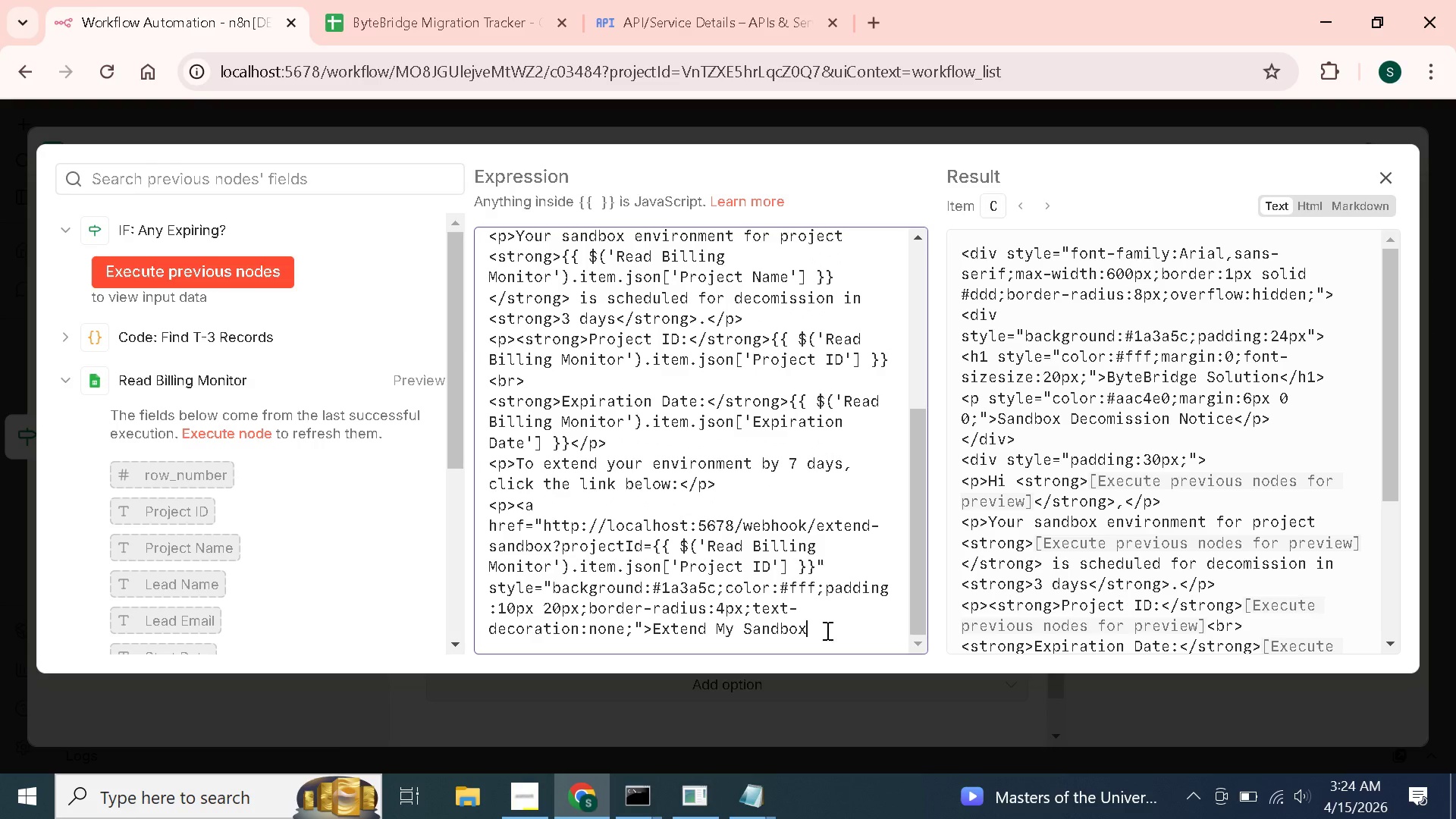 
left_click([826, 632])
 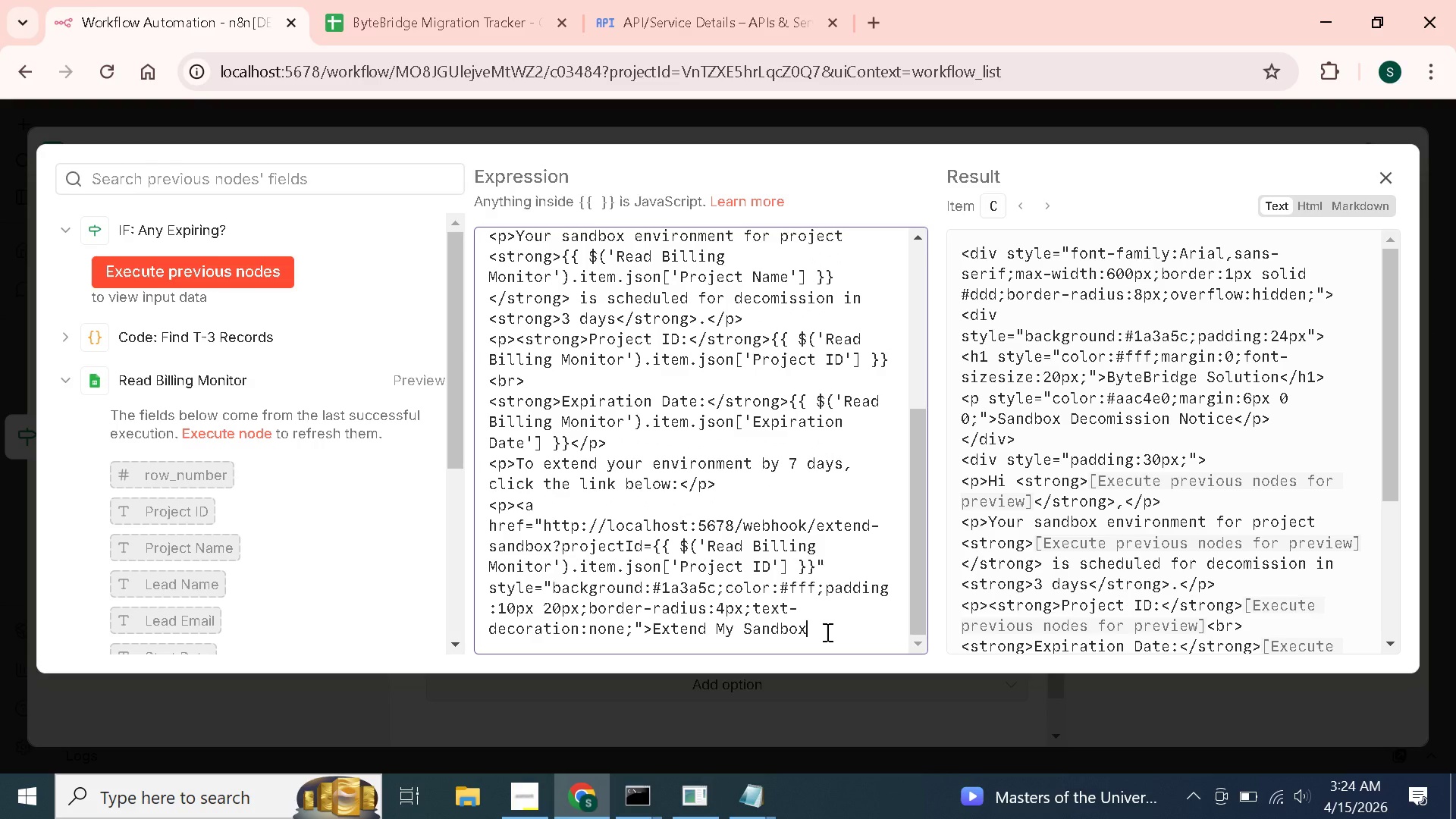 
key(ArrowLeft)
 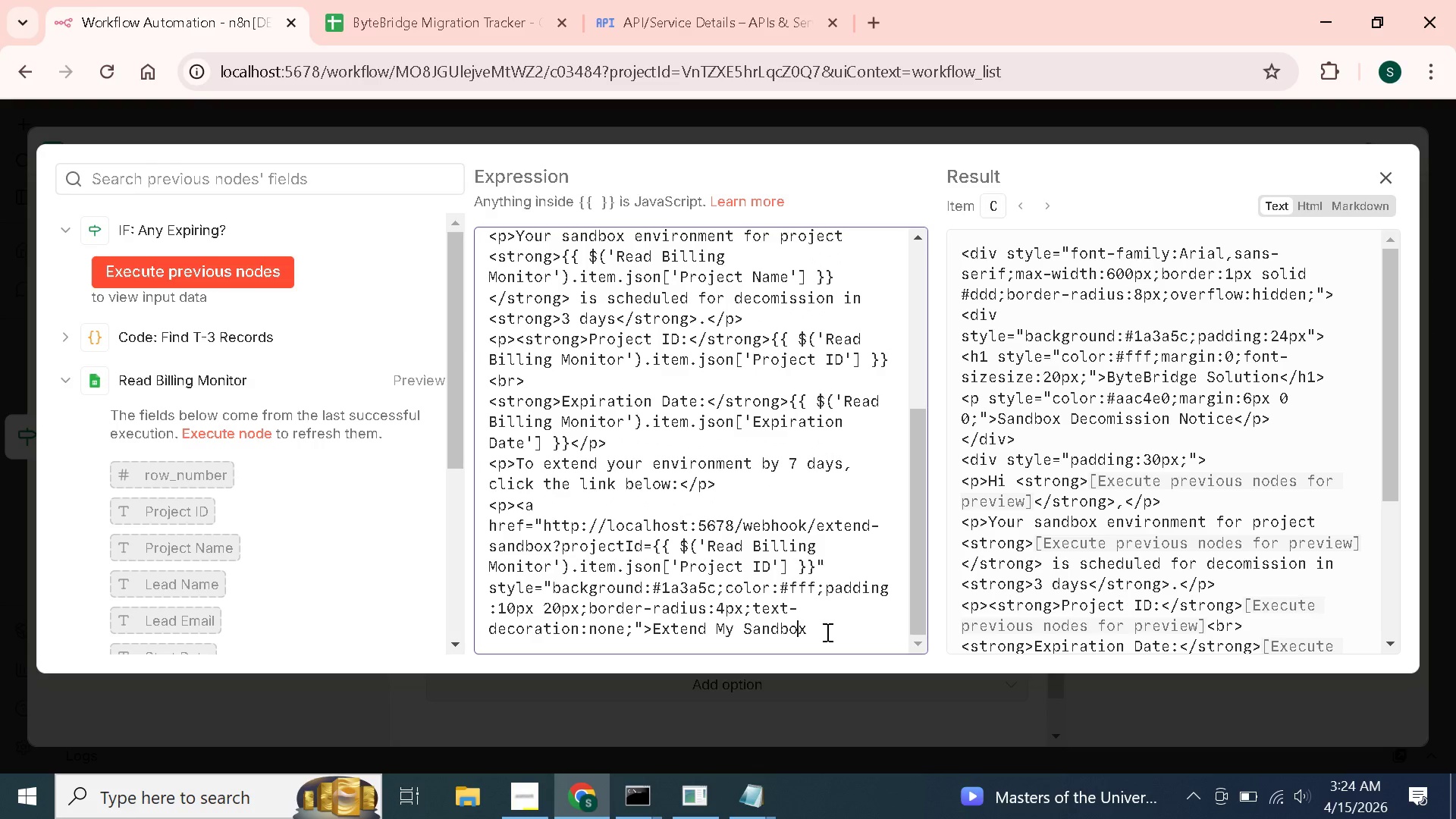 
key(ArrowRight)
 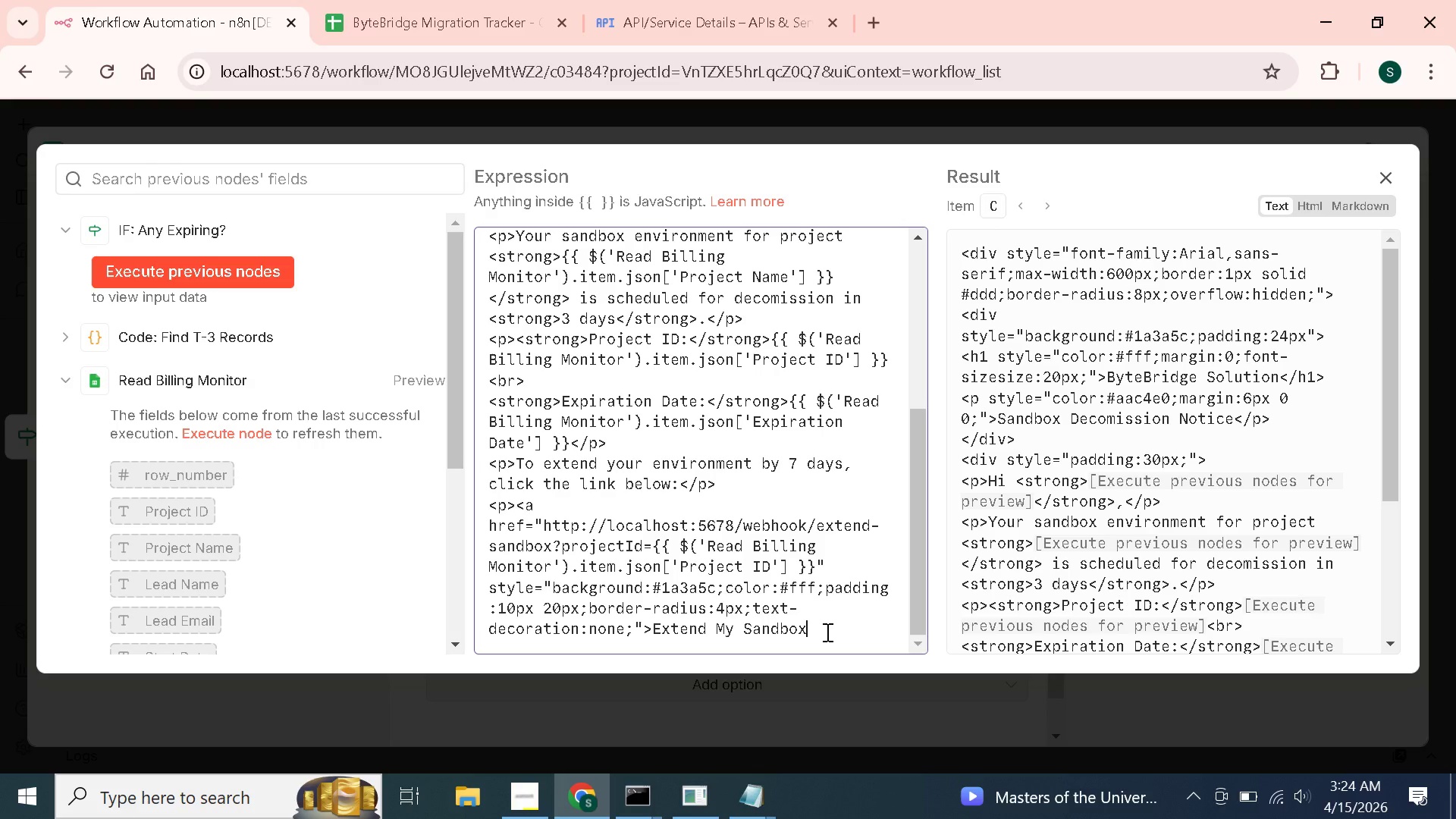 
wait(5.3)
 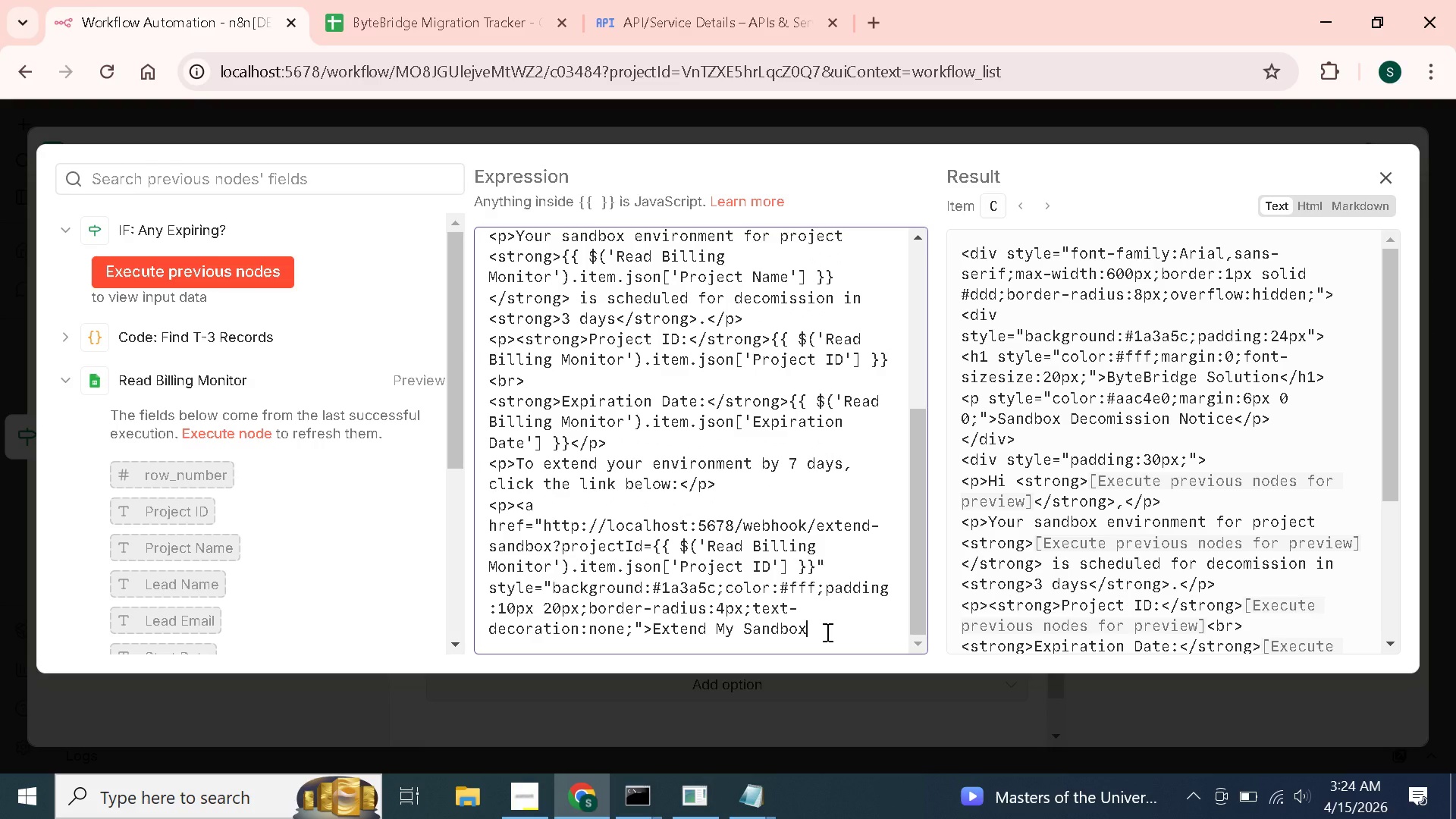 
key(Shift+Comma)
 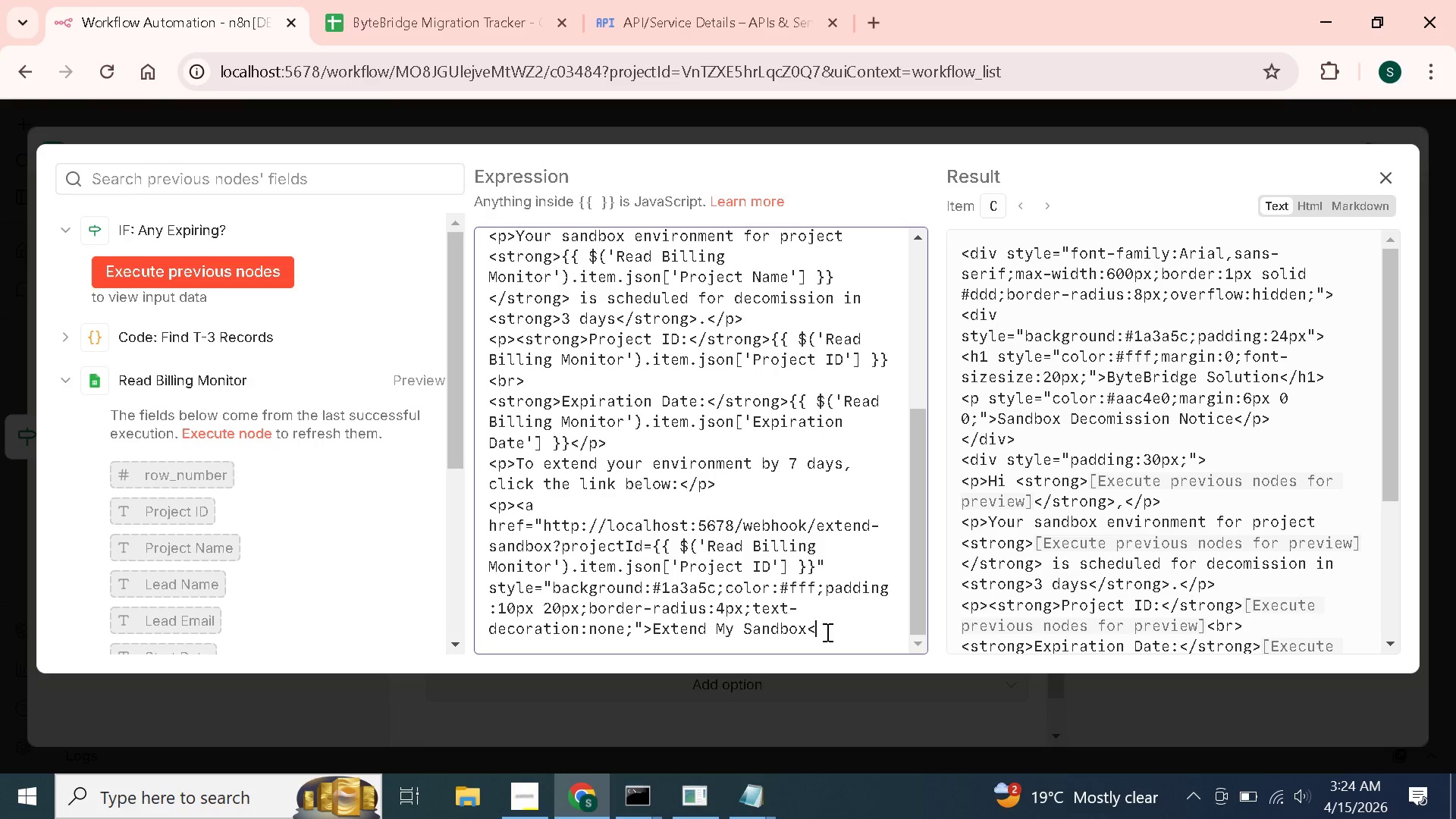 
key(Slash)
 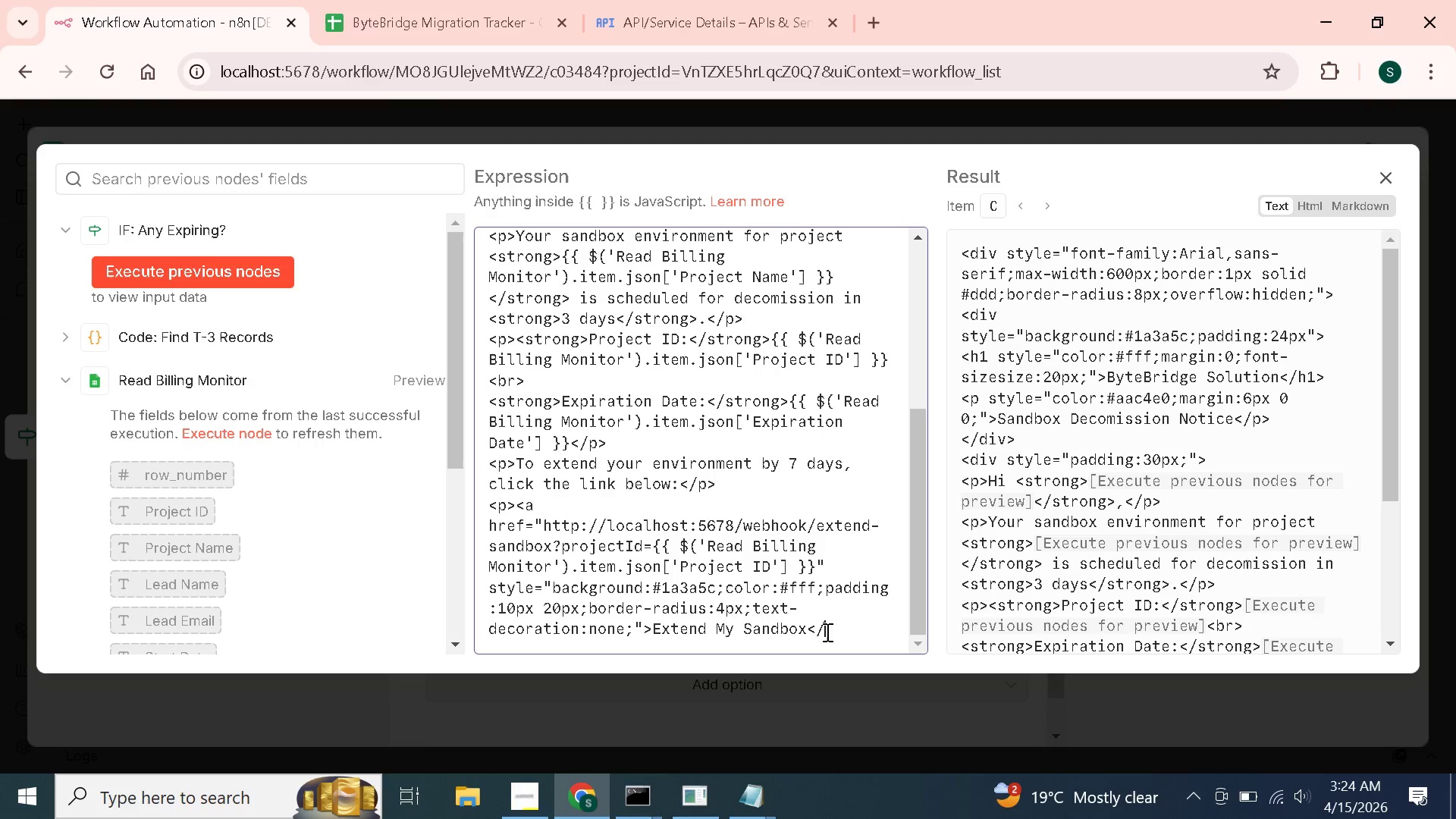 
key(A)
 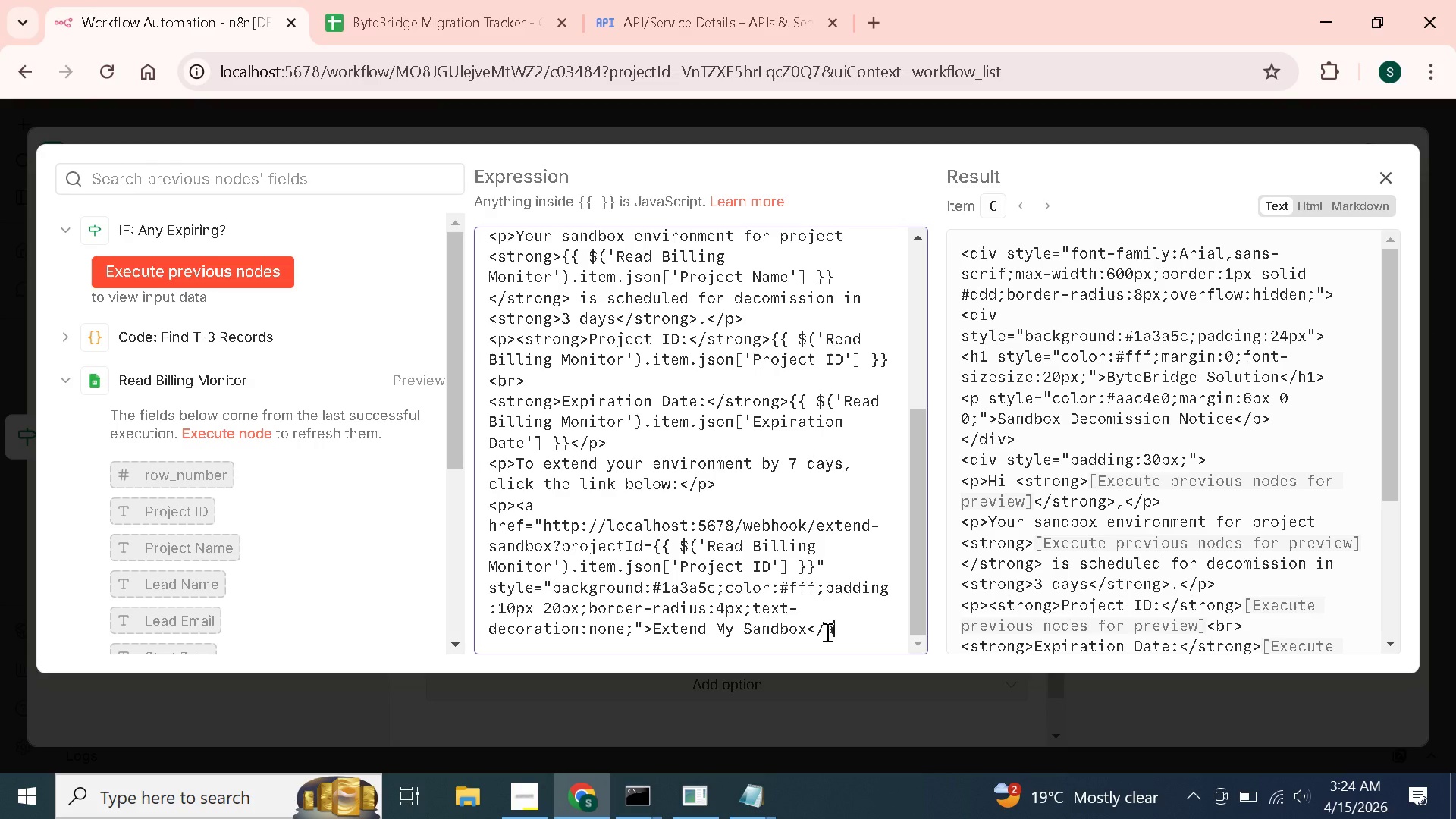 
key(Shift+Period)
 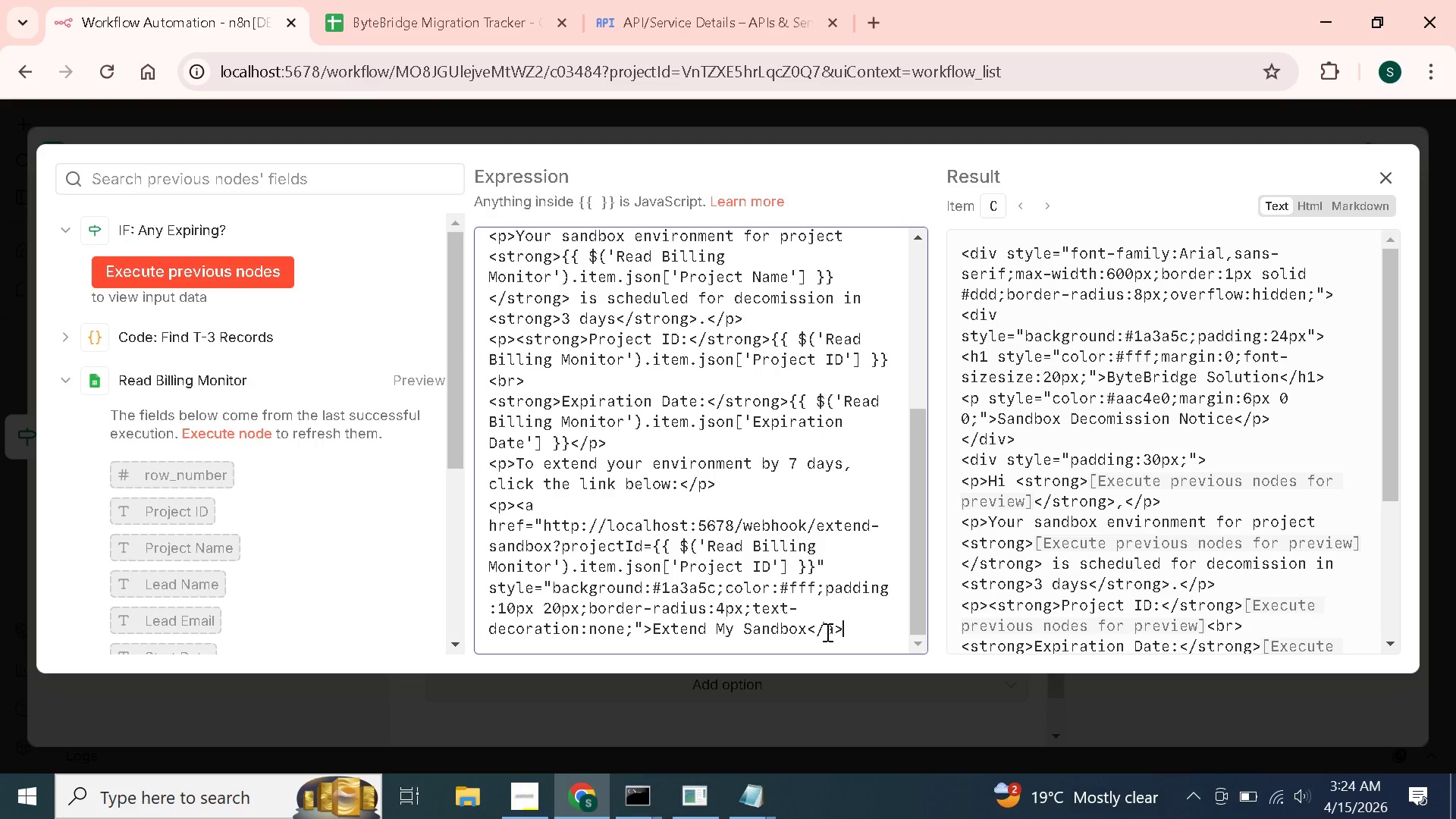 
key(Shift+Comma)
 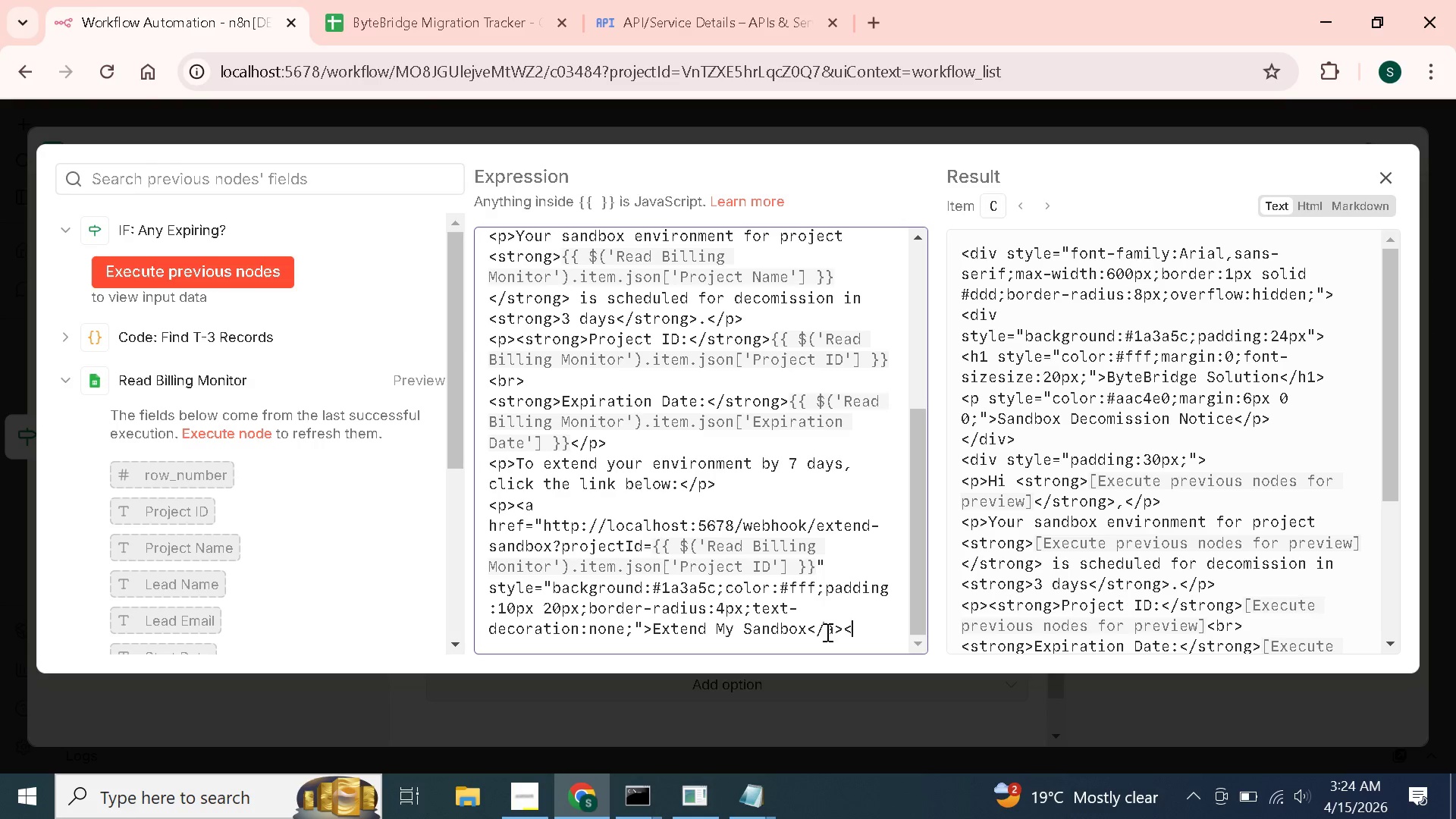 
key(Slash)
 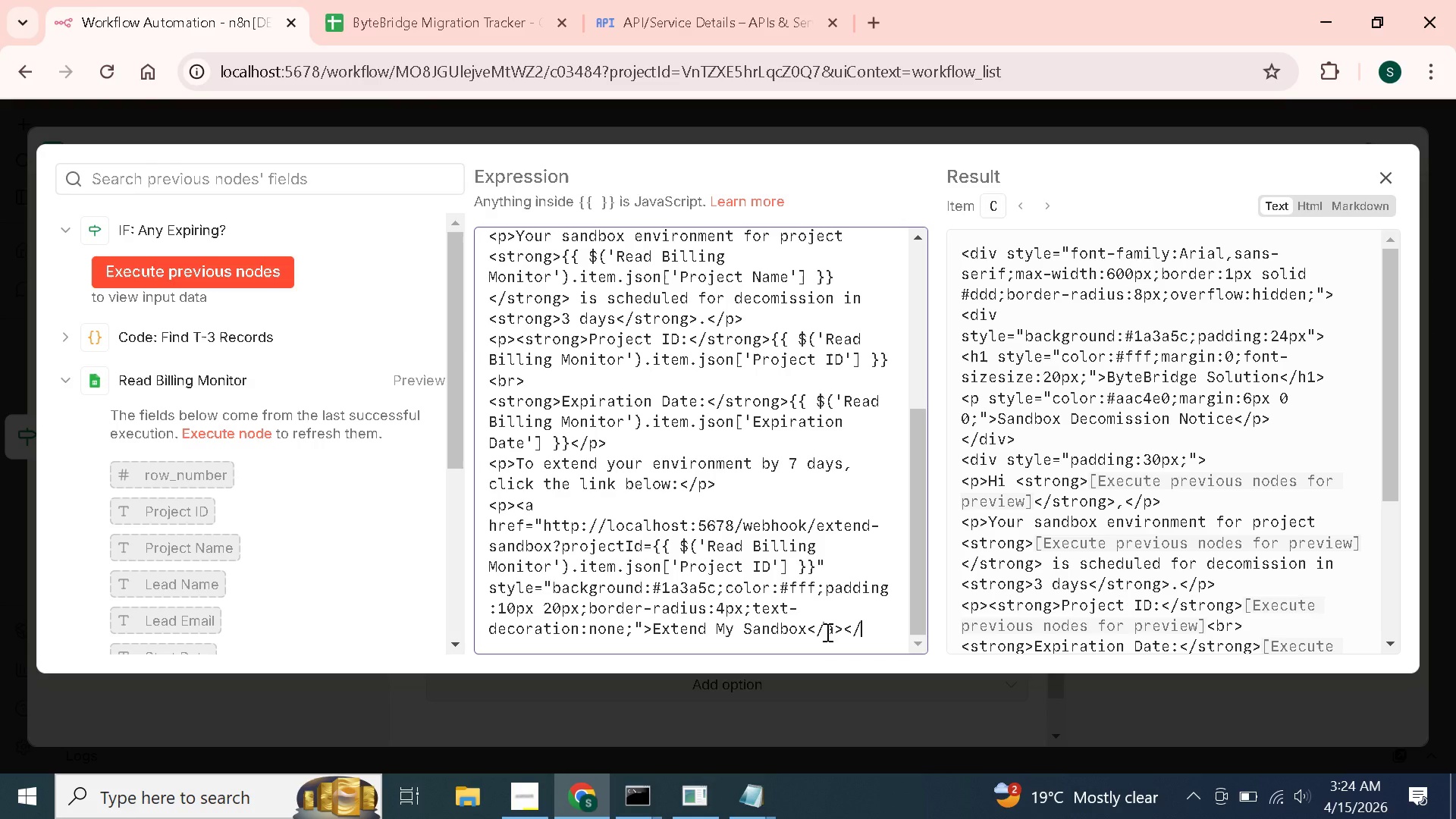 
key(P)
 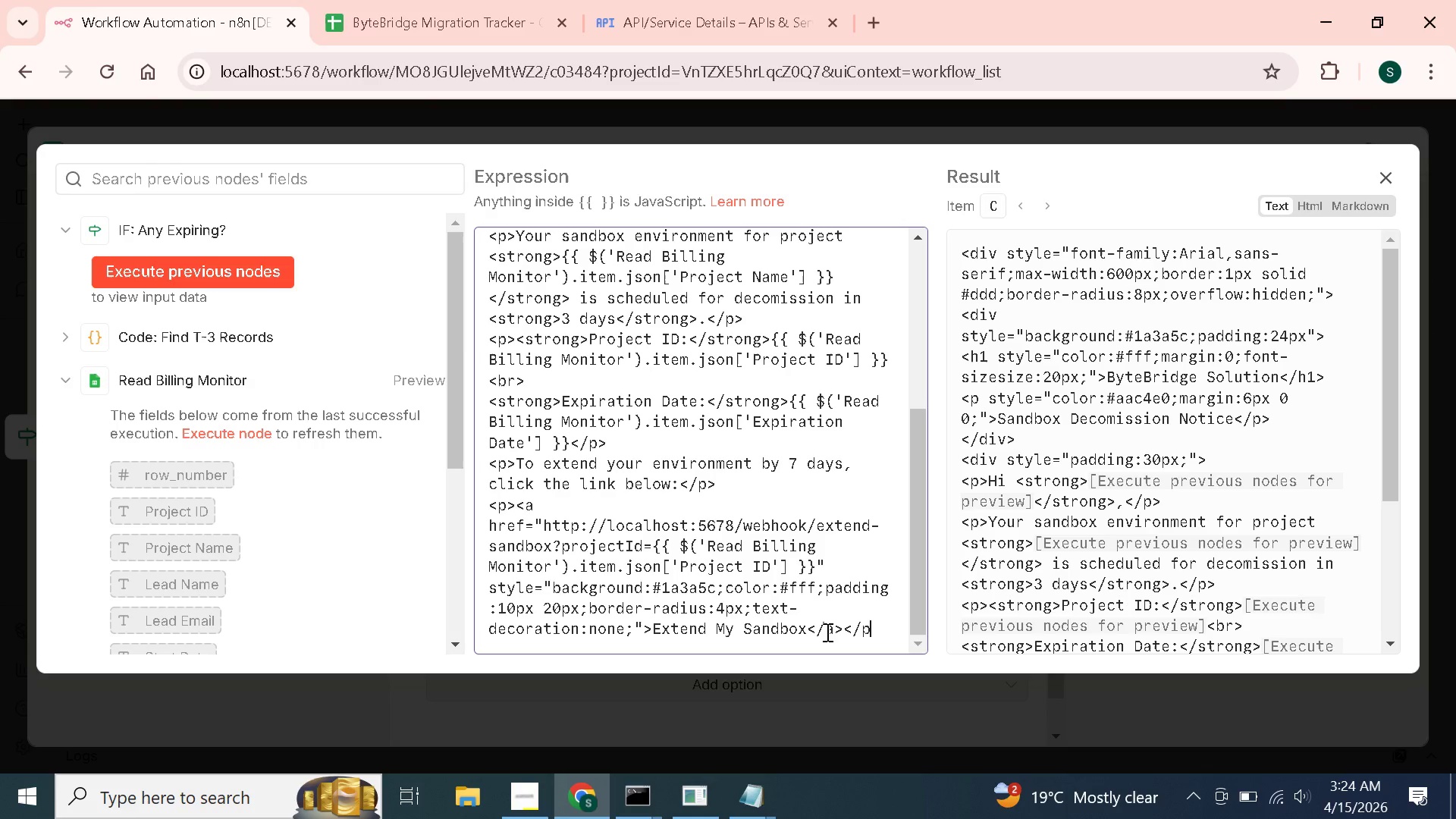 
key(Shift+Period)
 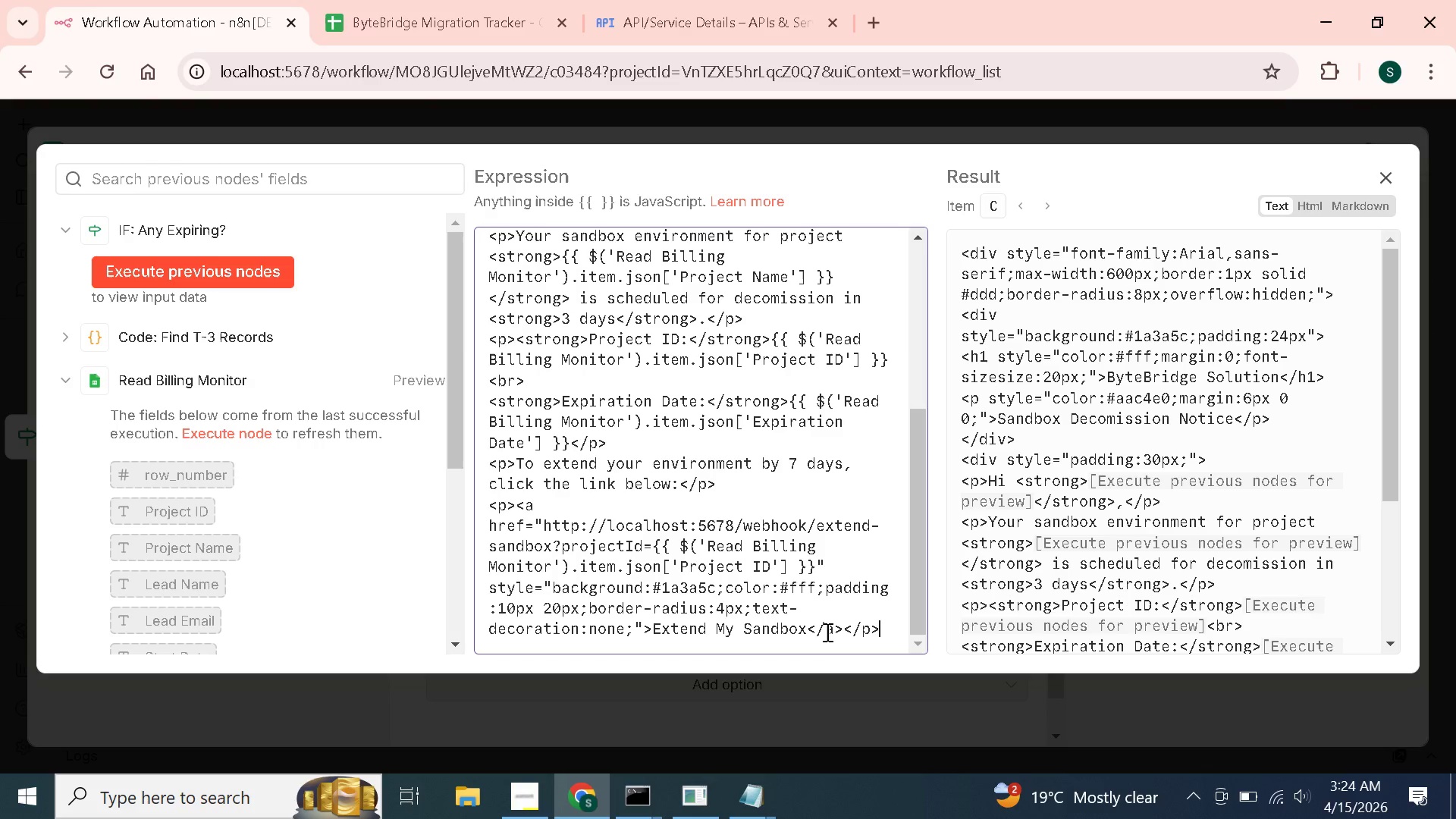 
key(Enter)
 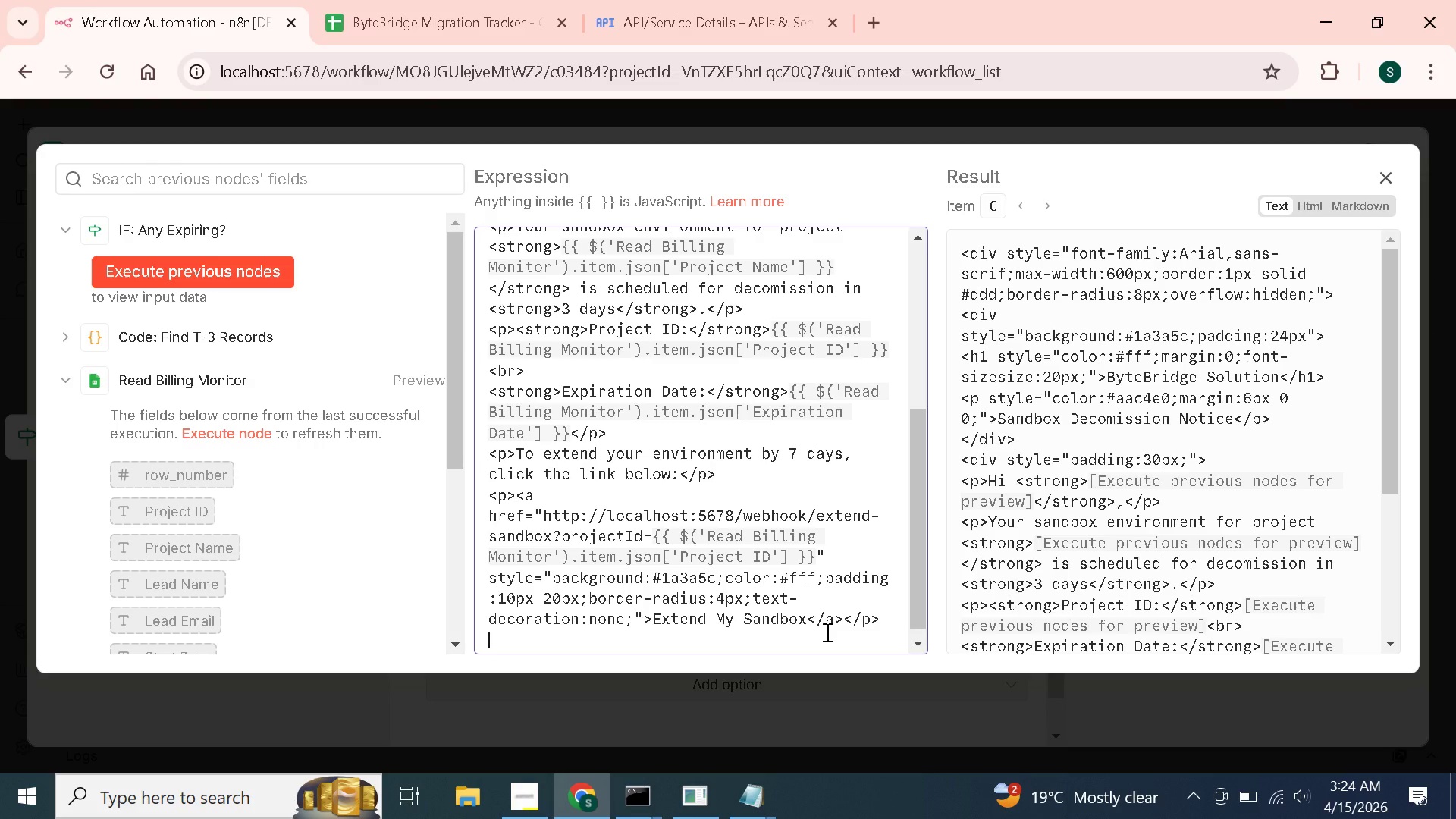 
type(<p d)
key(Backspace)
type(style="color:#999;font-size)
 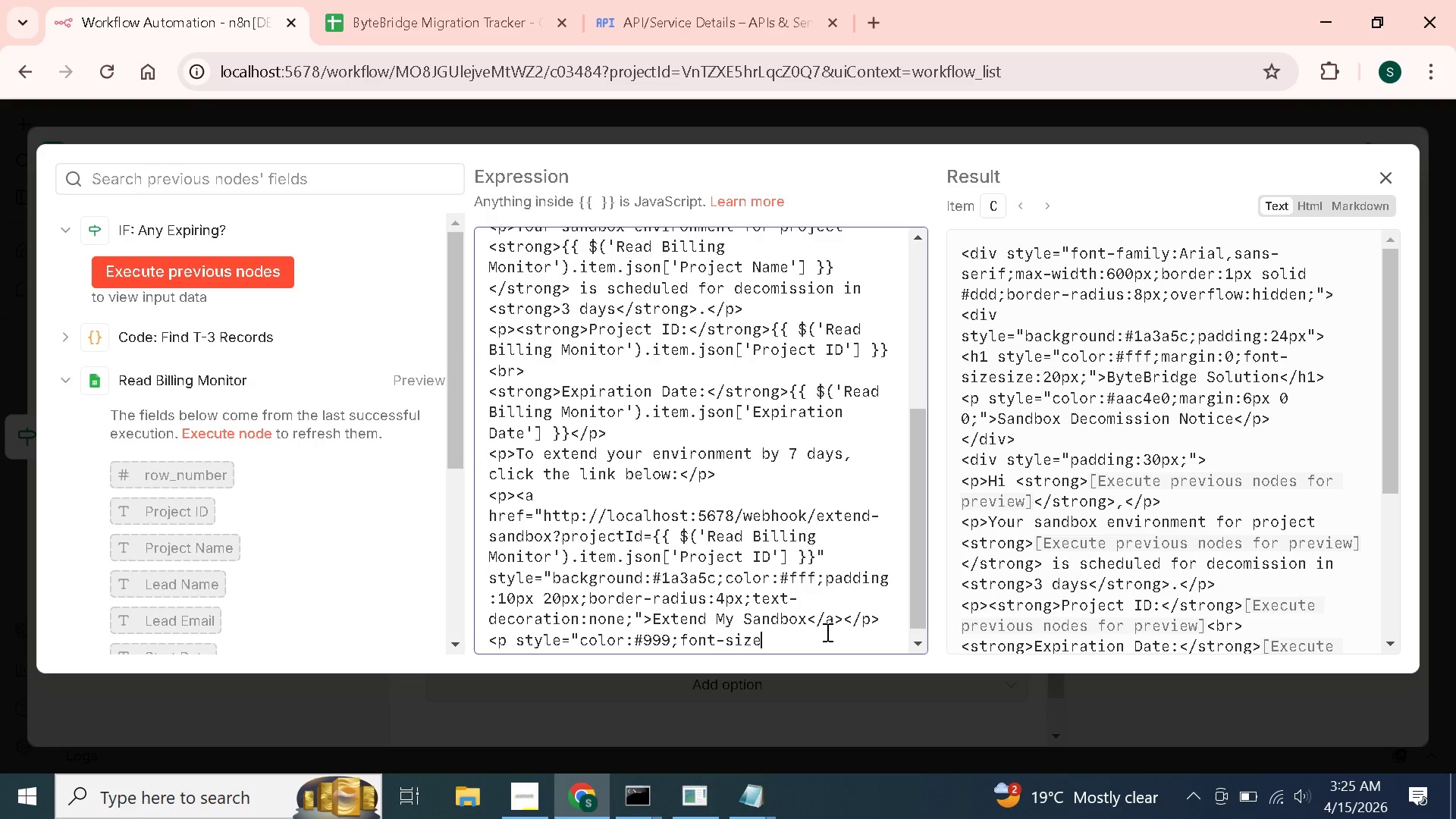 
wait(7.62)
 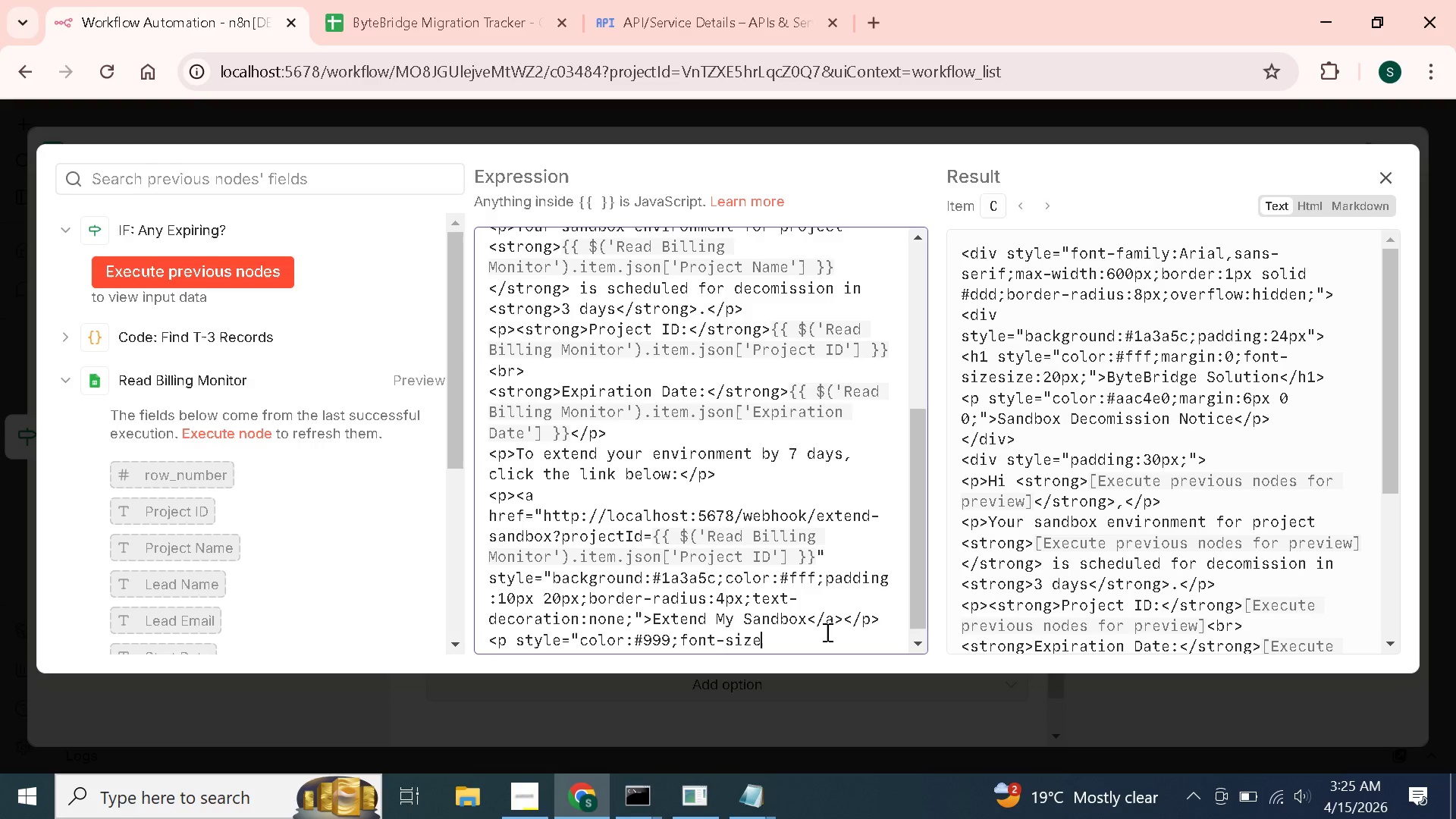 
type(:12px;)
 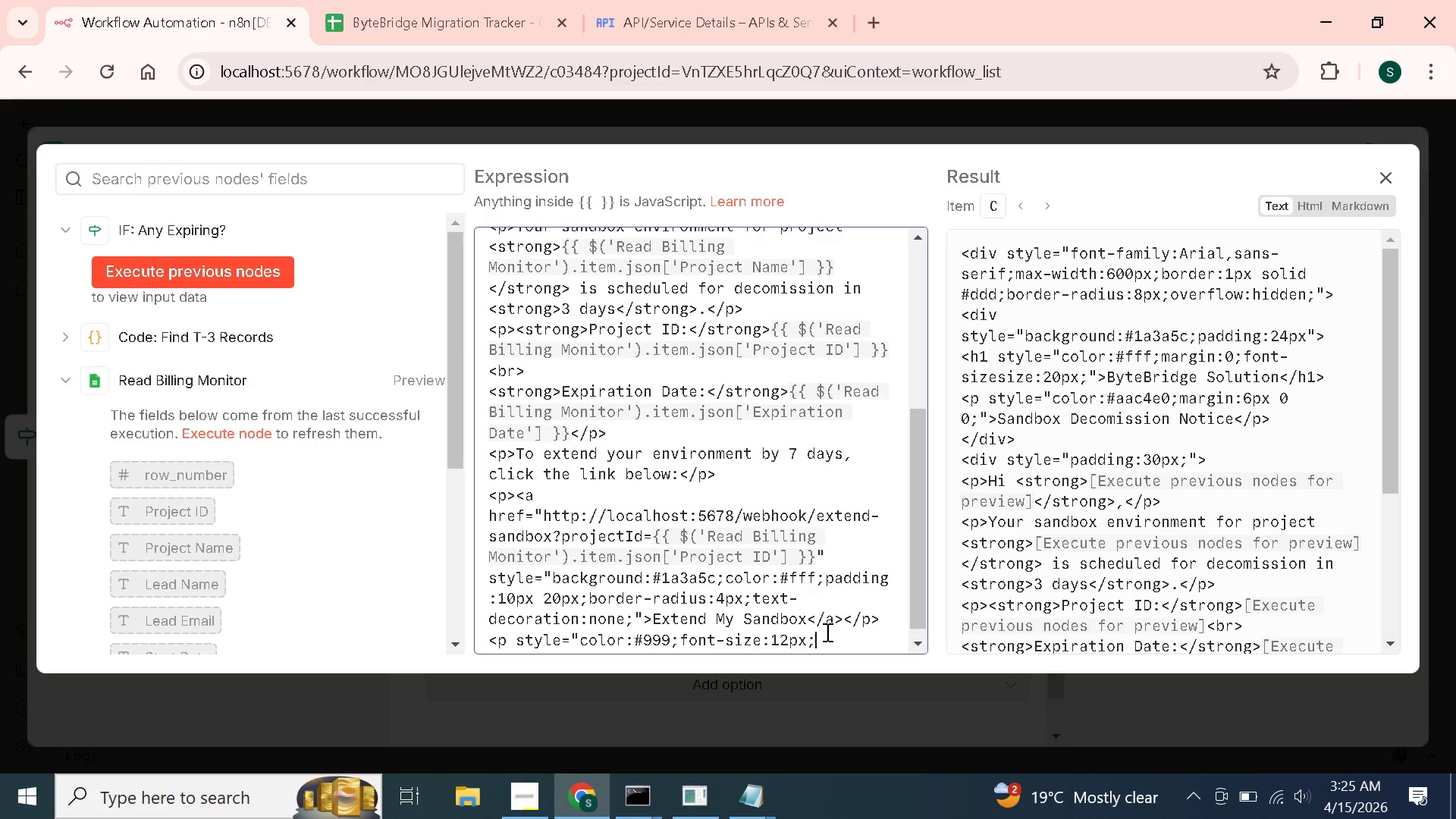 
hold_key(key=ShiftLeft, duration=1.51)
 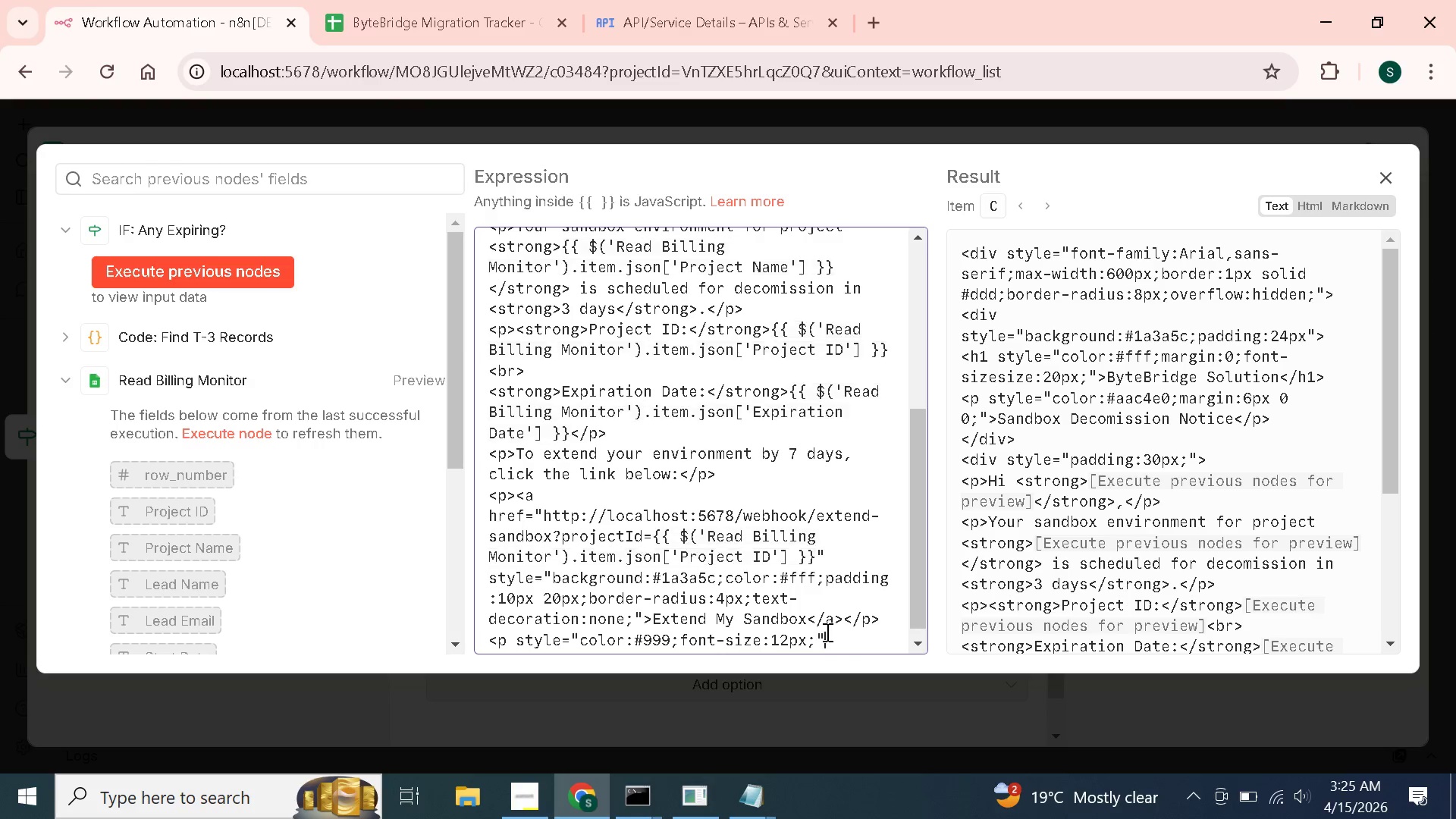 
type(">If no action)
 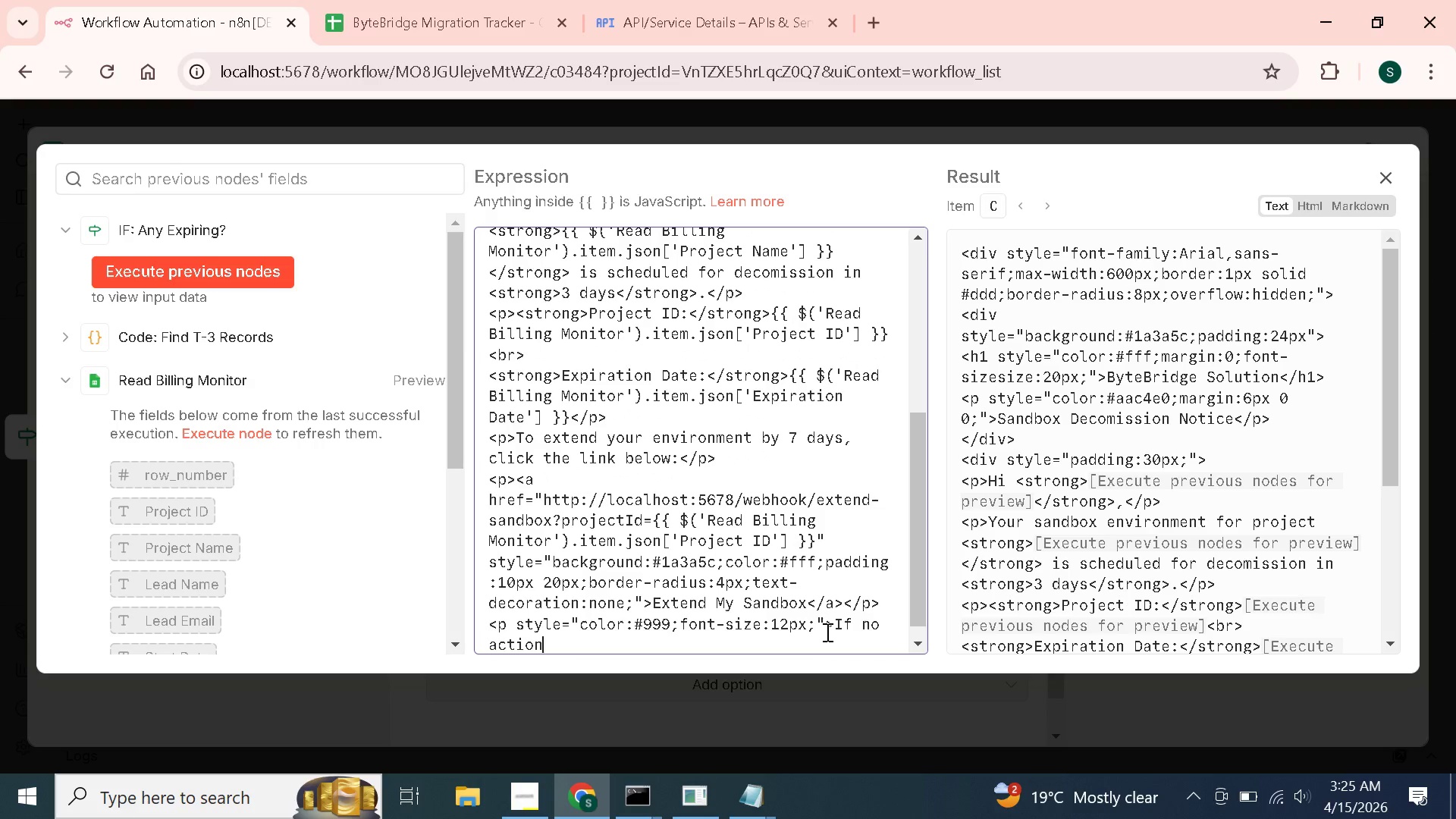 
type( is taken, environment will beautomatically decomissioned on the expiration date.</p>)
 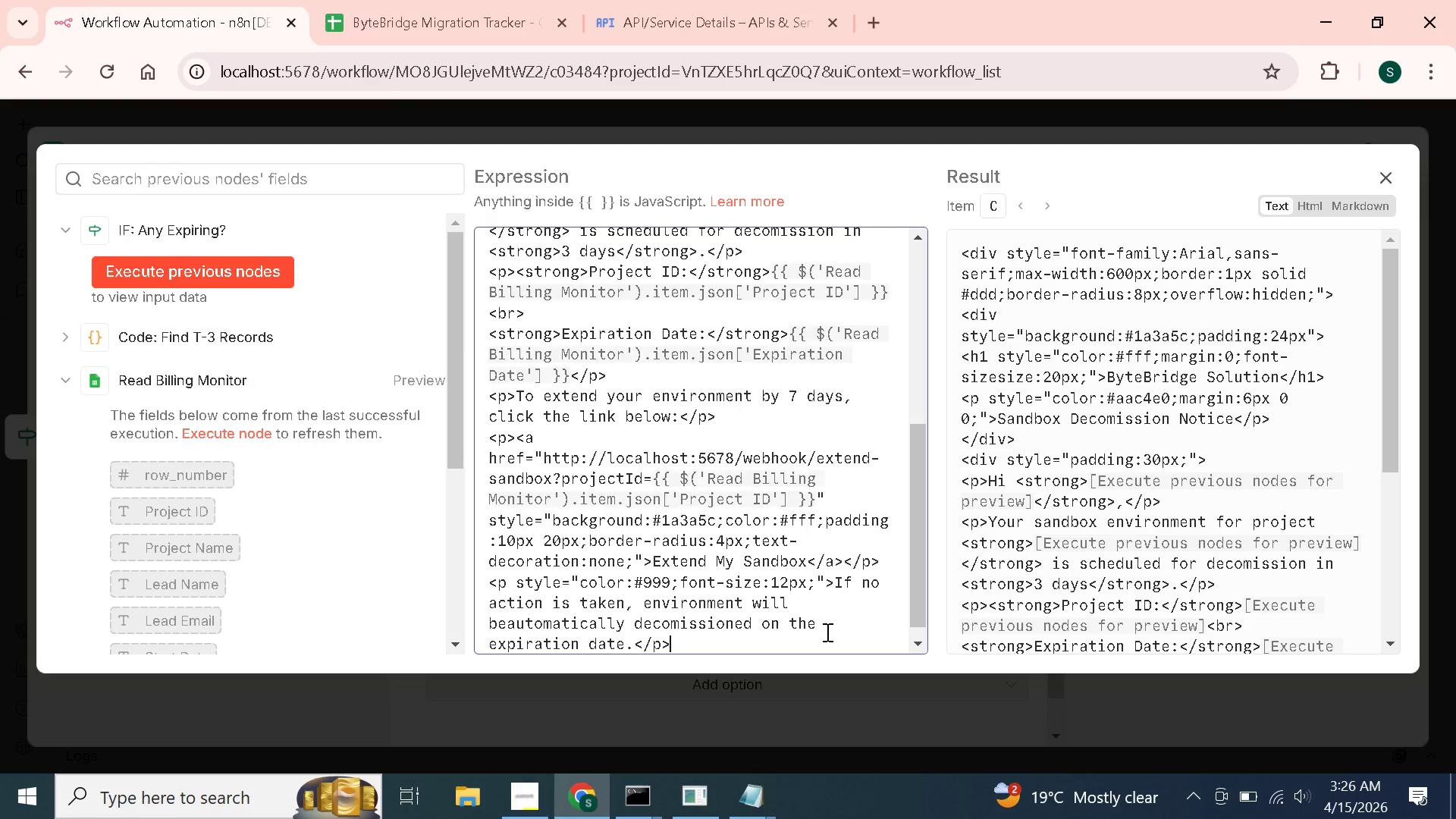 
key(Enter)
 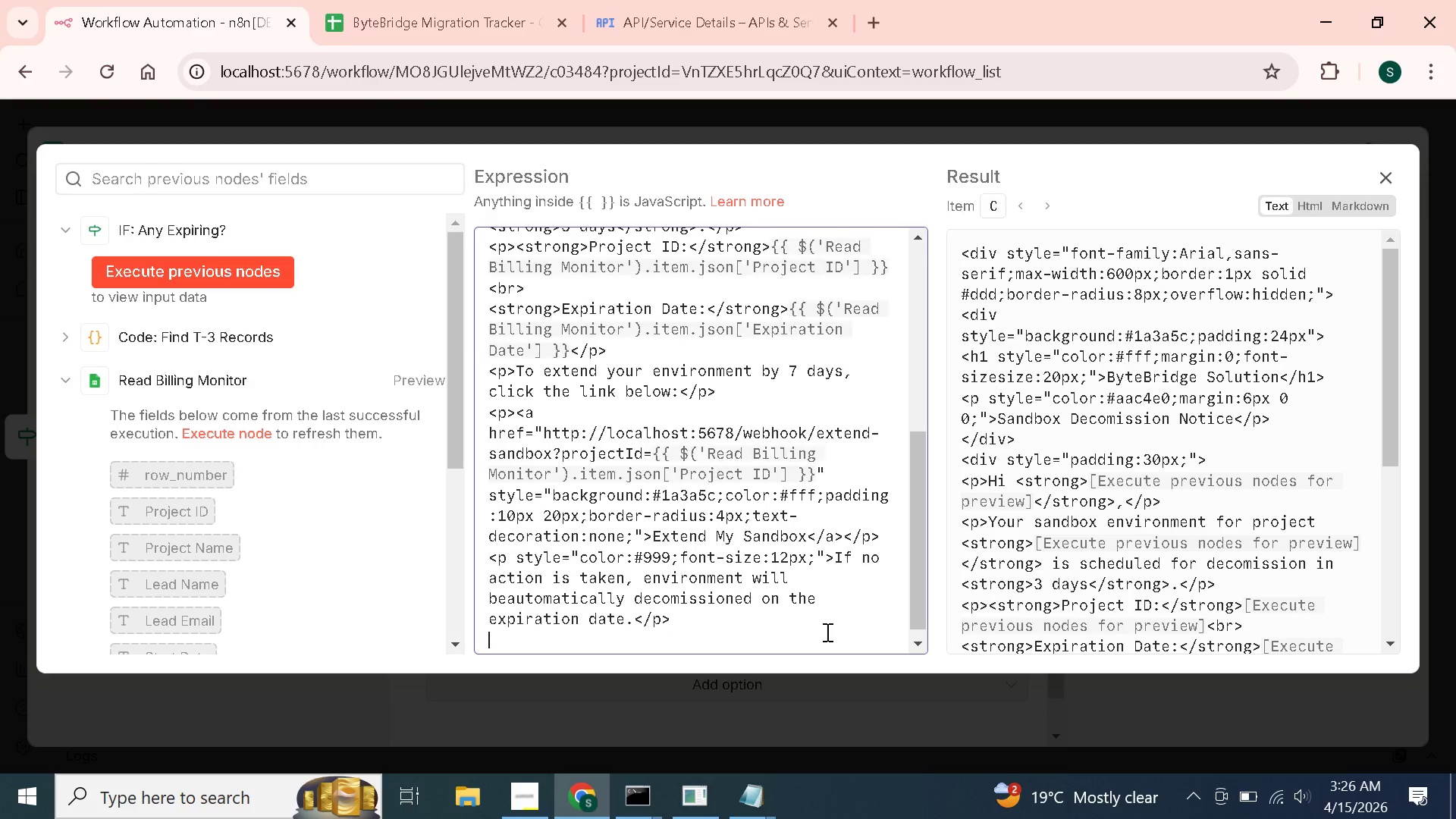 
type(</div>)
 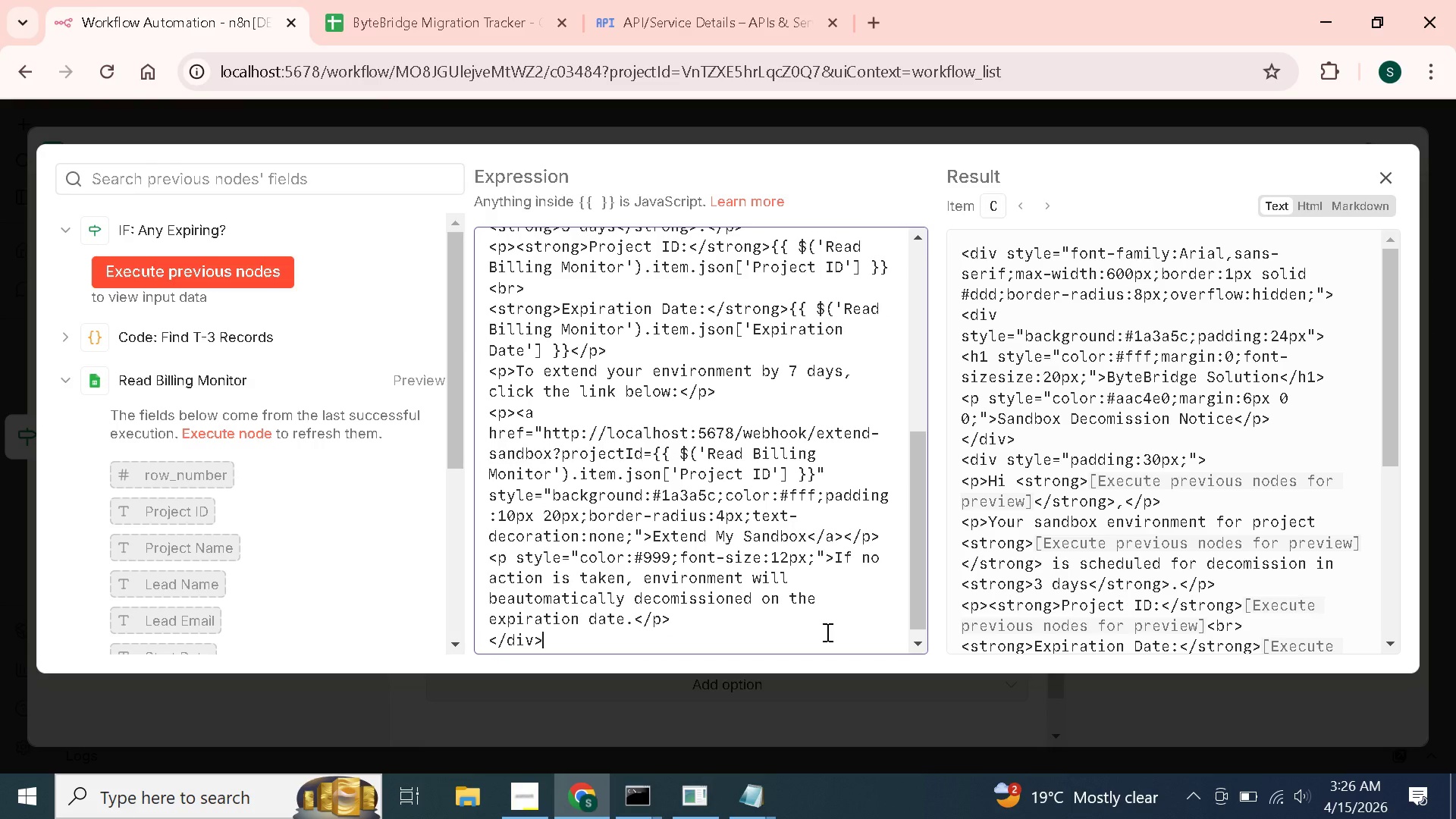 
key(Enter)
 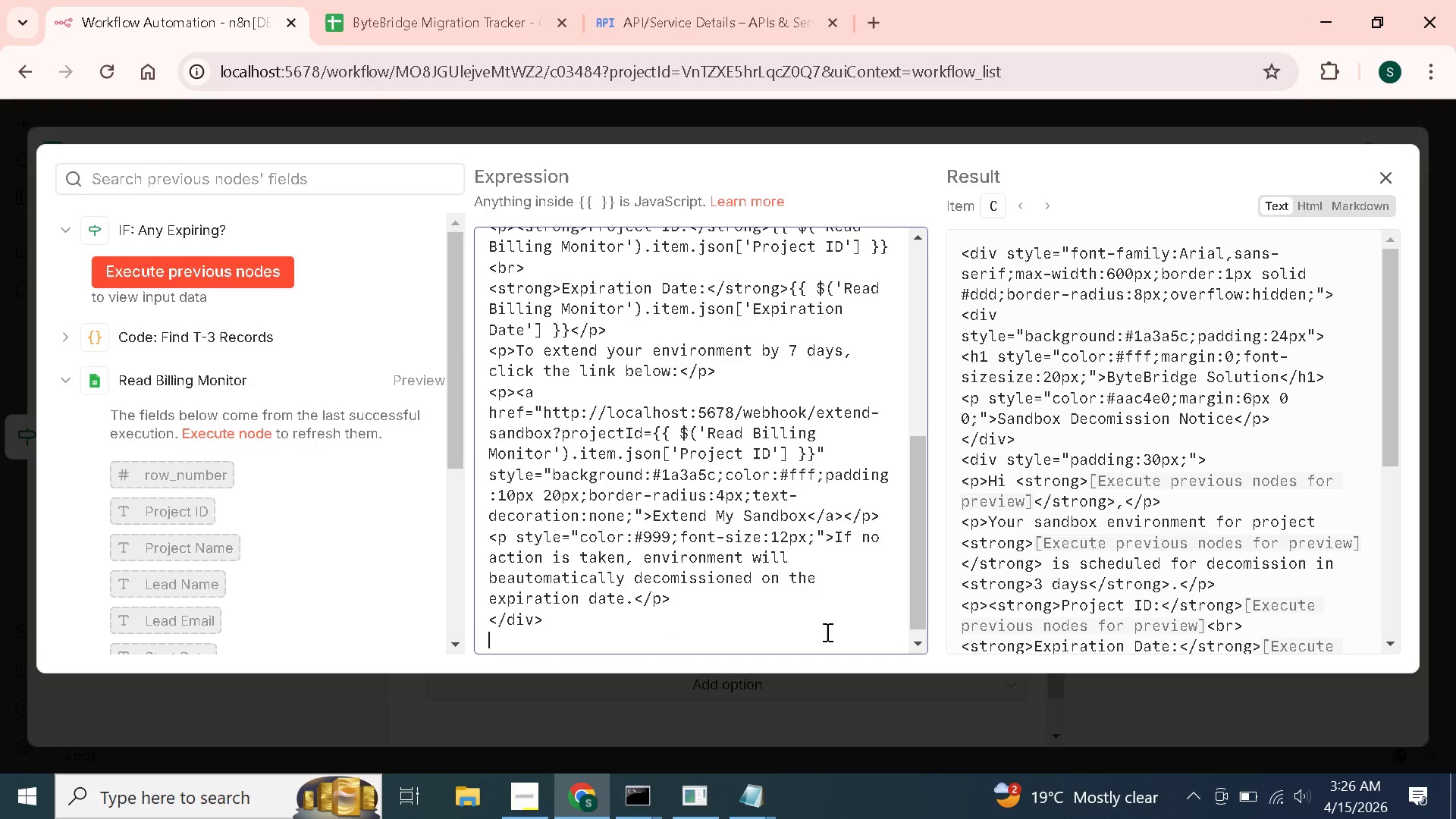 
type(</div>)
 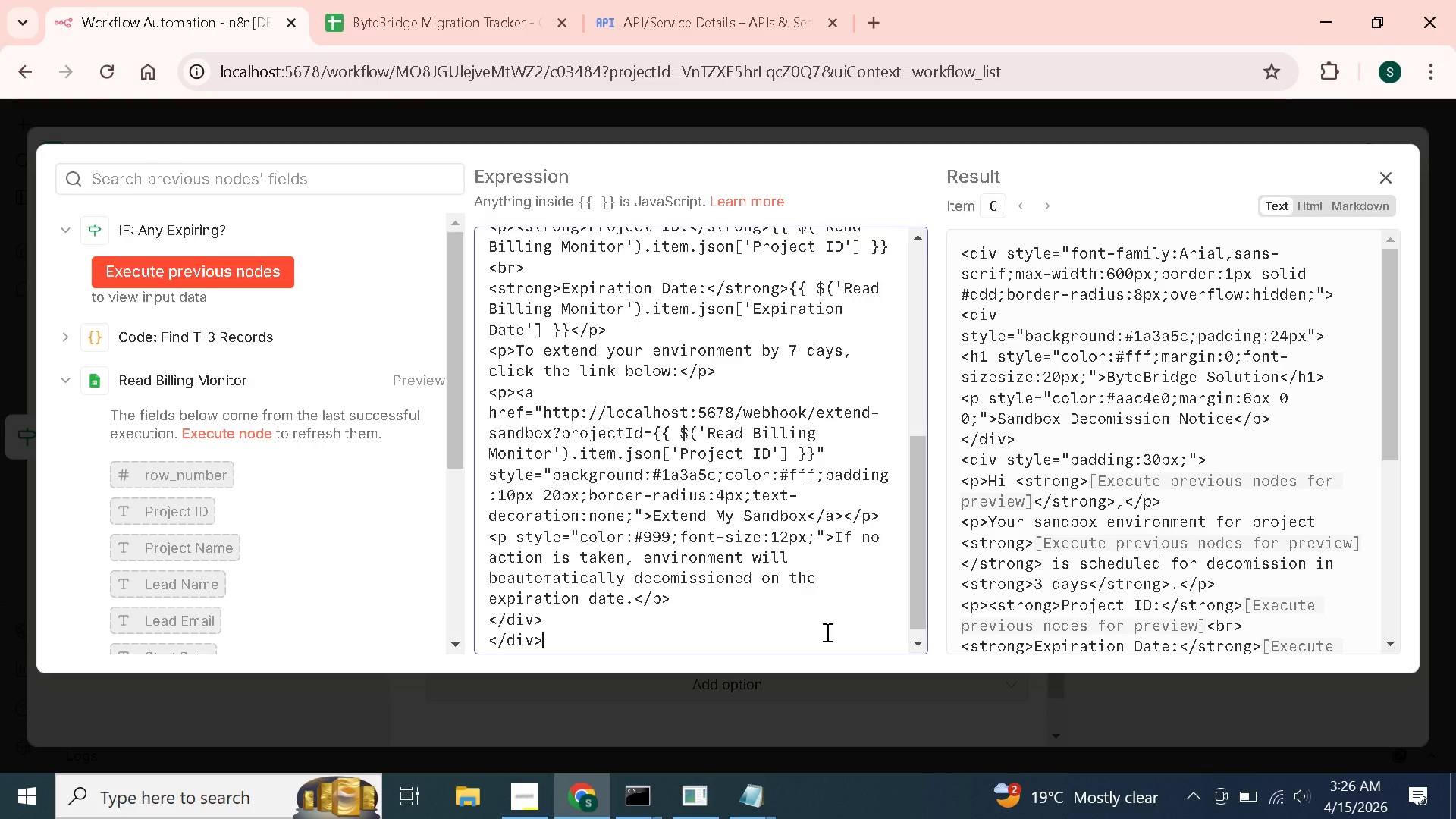 
wait(5.42)
 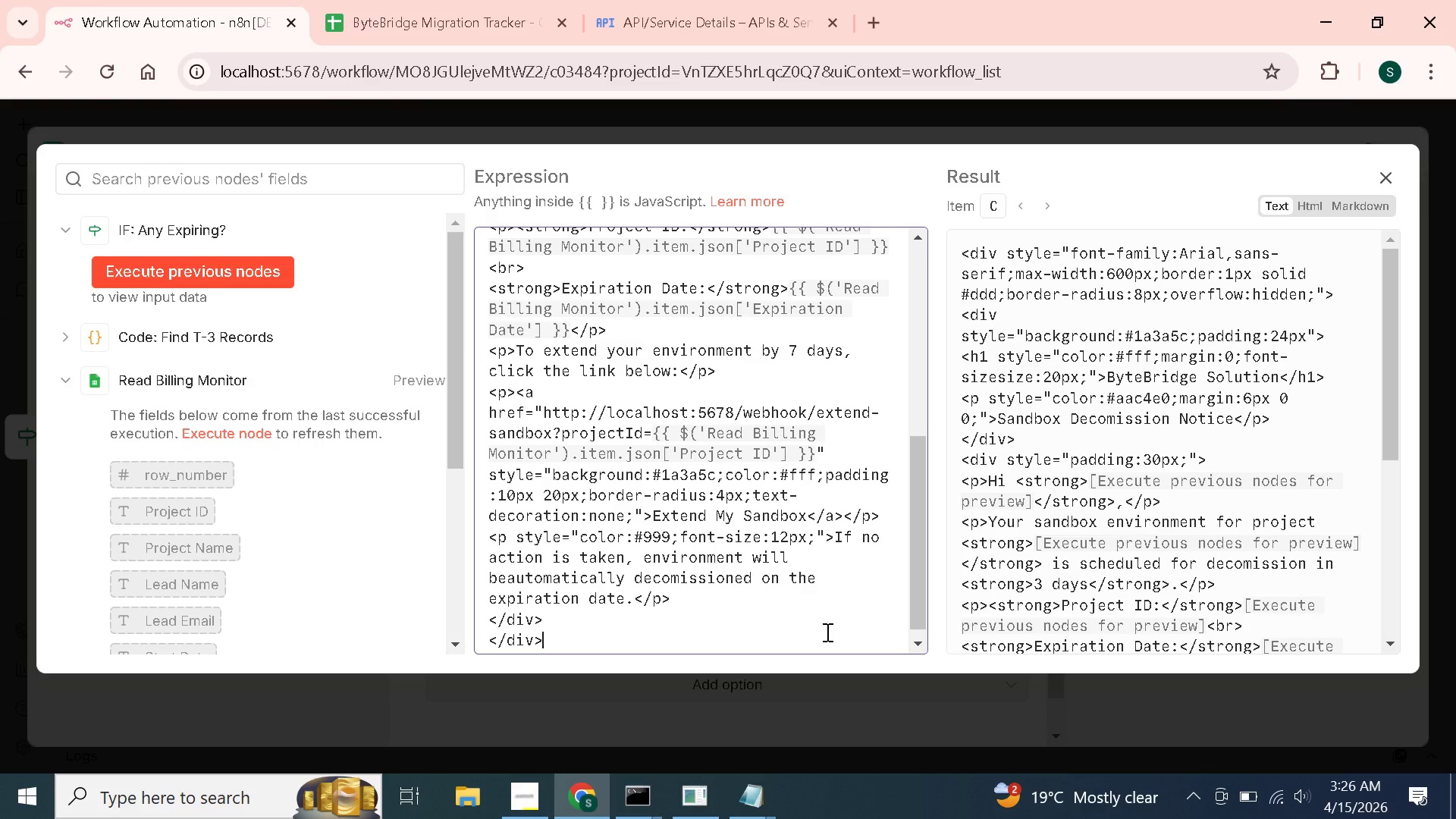 
scroll: coordinate [1234, 477], scroll_direction: down, amount: 6.0
 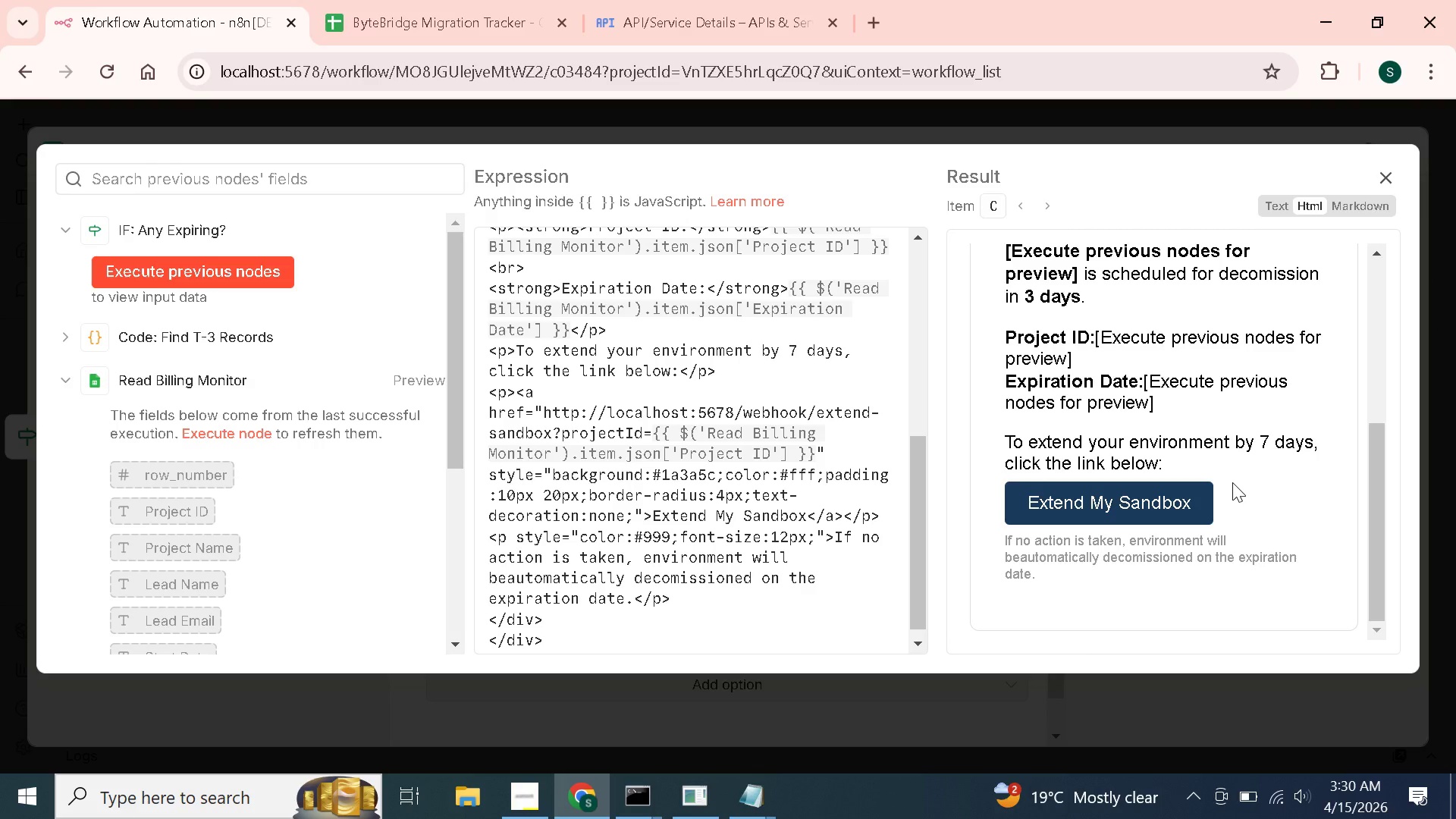 
wait(236.15)
 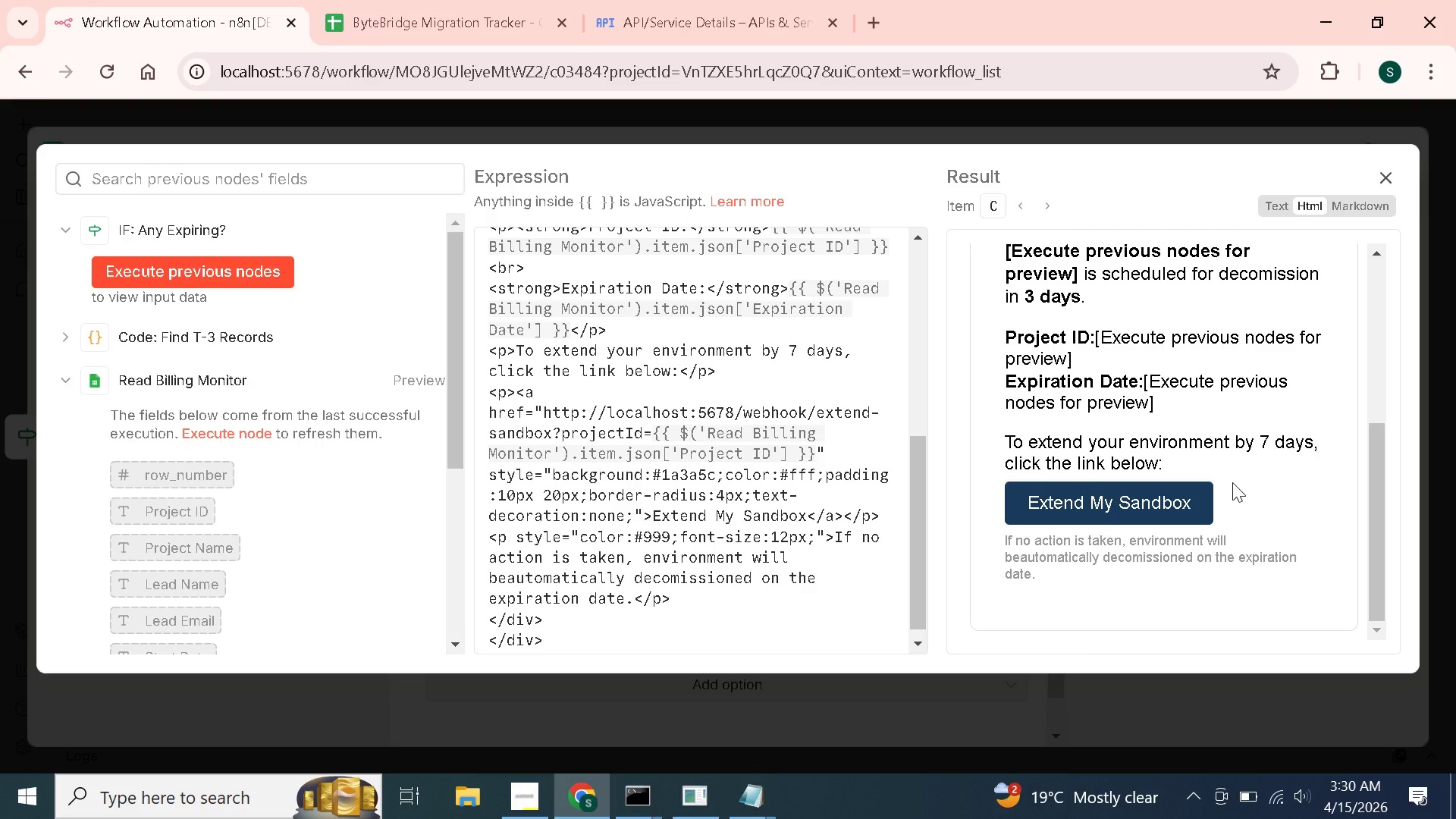 
scroll: coordinate [1207, 496], scroll_direction: down, amount: 1.0
 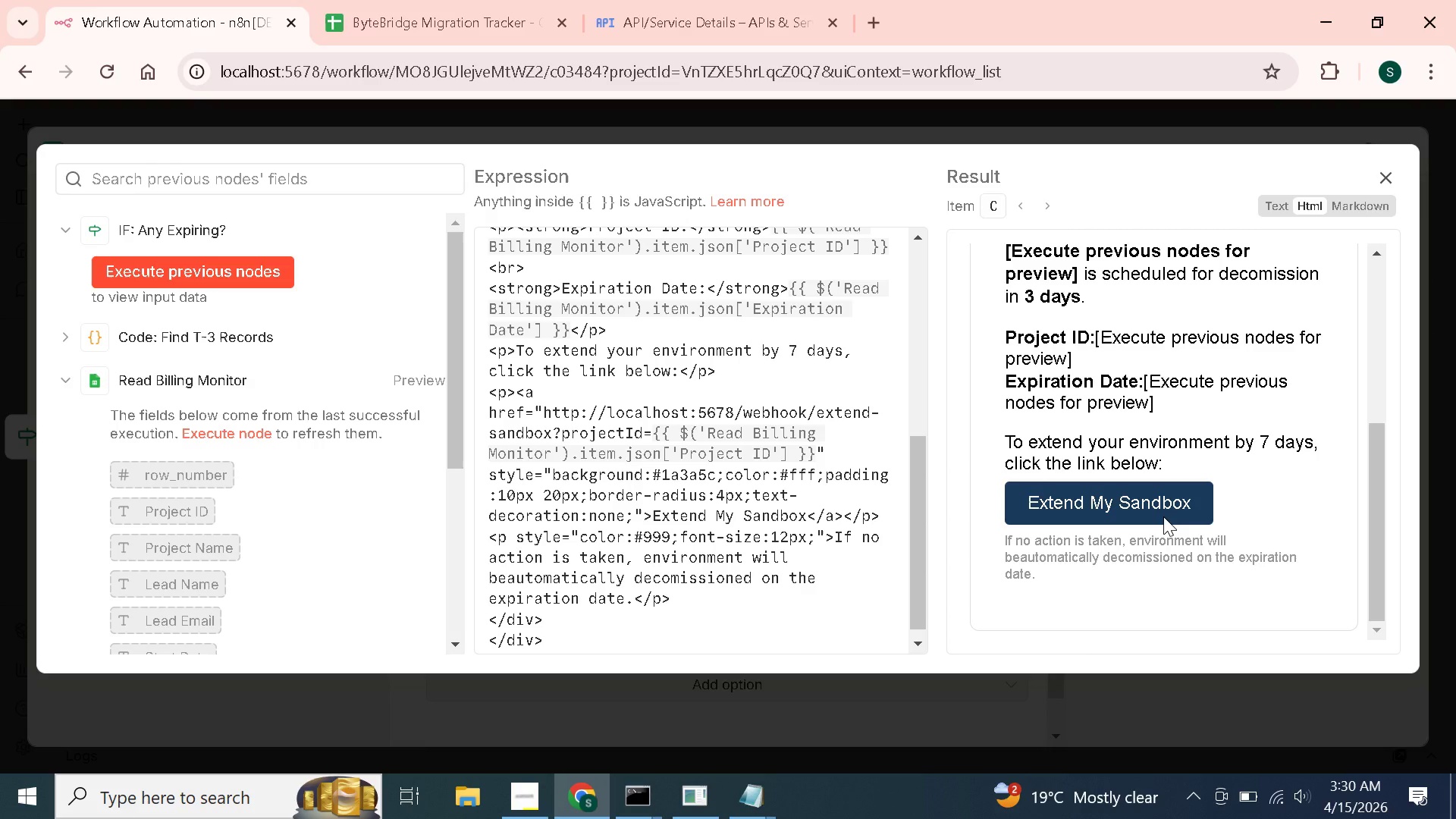 
wait(7.46)
 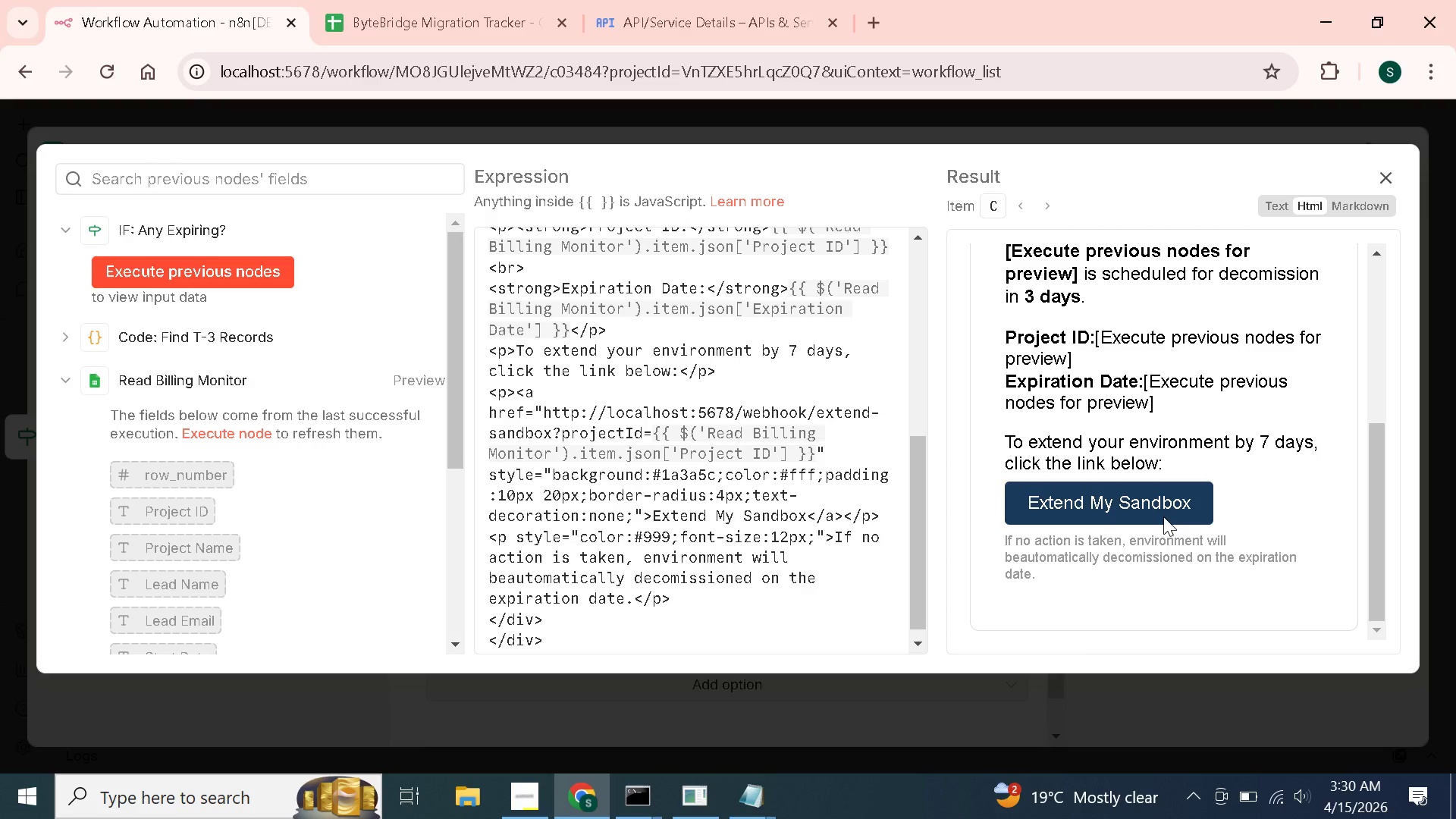 
scroll: coordinate [1455, 0], scroll_direction: up, amount: 6.0
 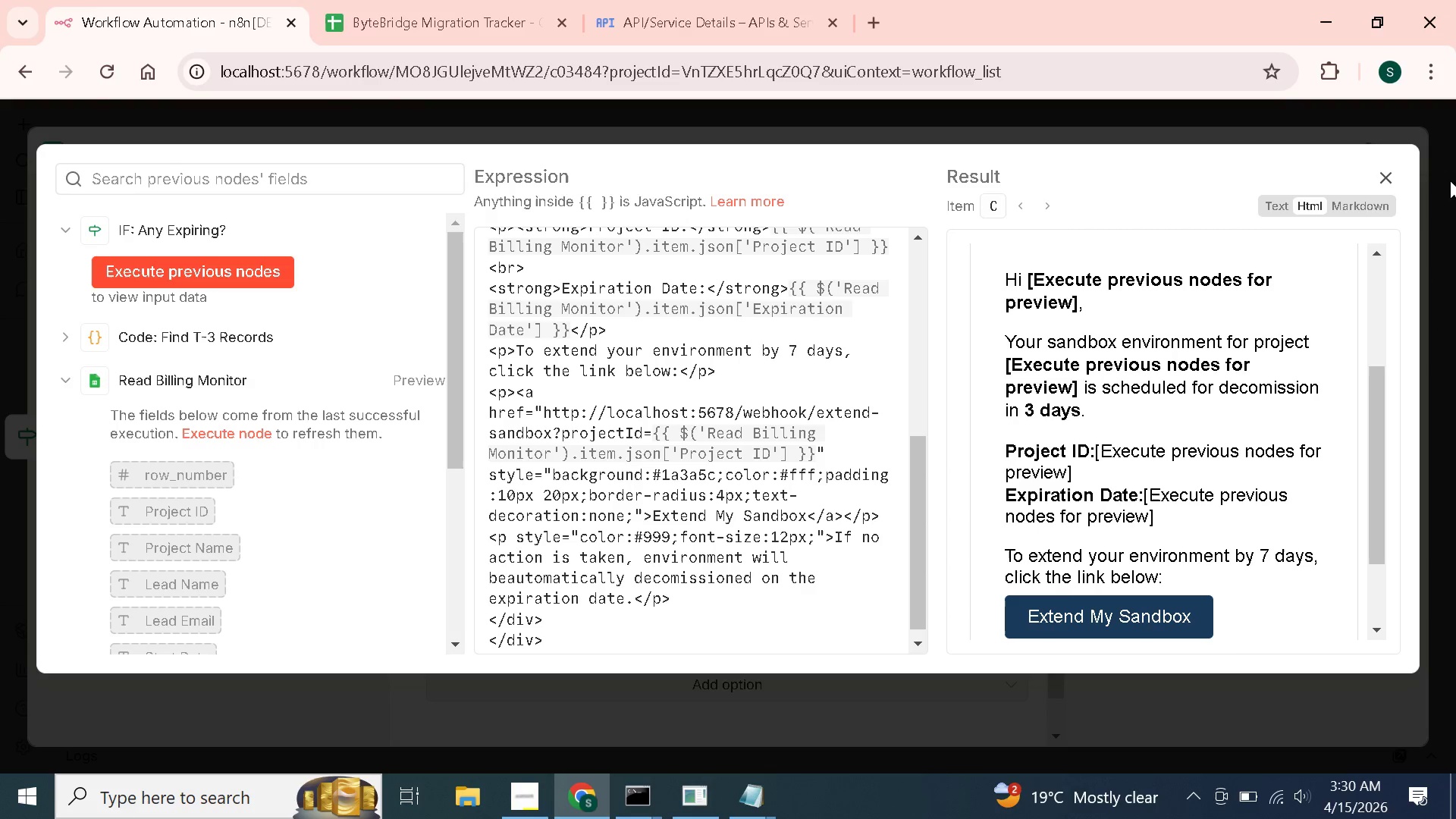 
left_click([1387, 178])